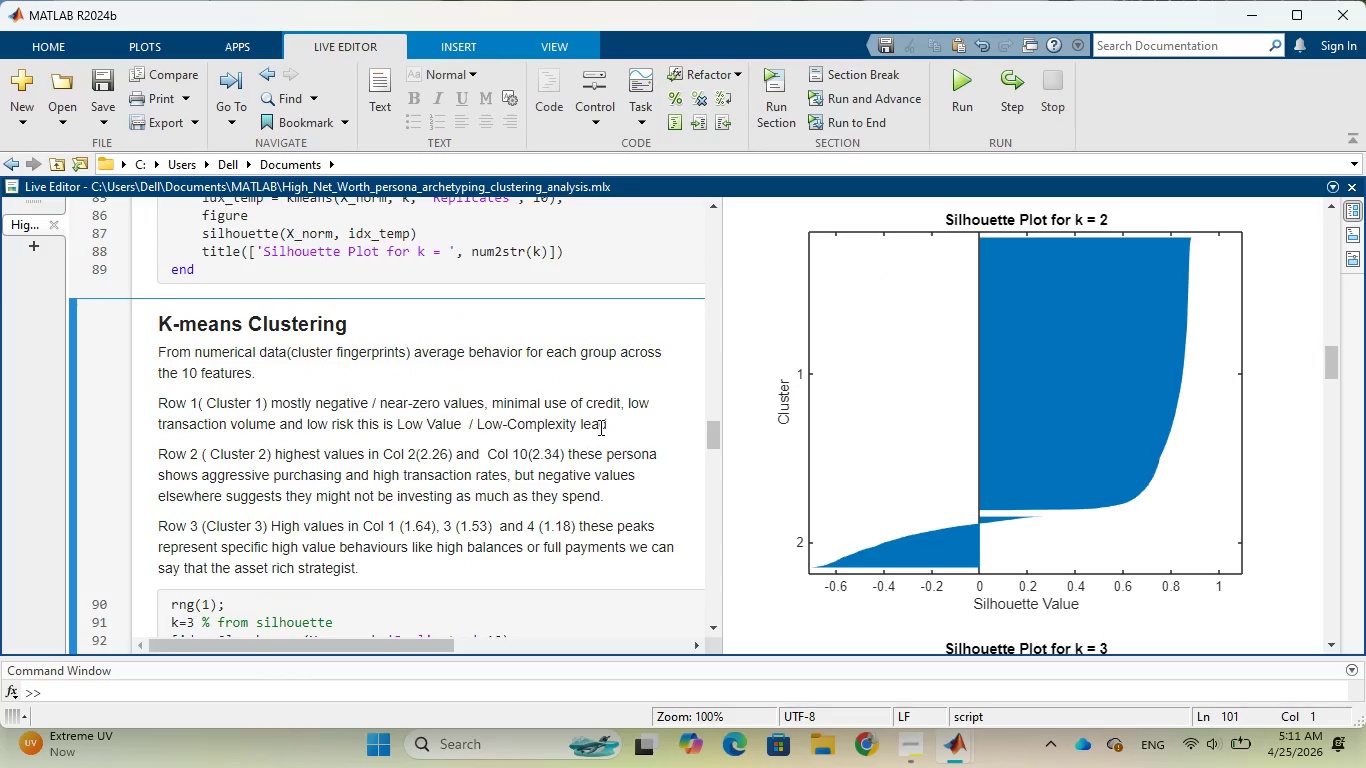 
scroll: coordinate [599, 427], scroll_direction: down, amount: 2.0
 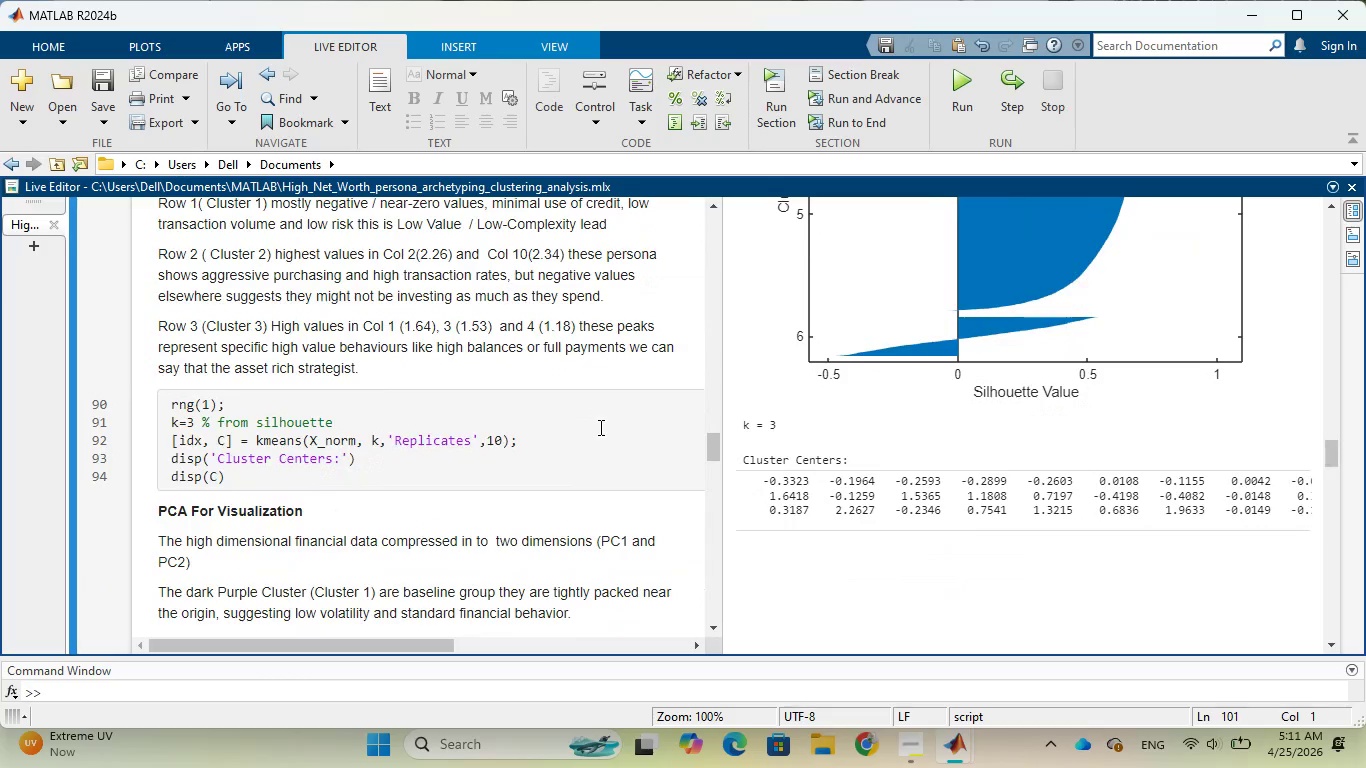 
scroll: coordinate [599, 427], scroll_direction: up, amount: 6.0
 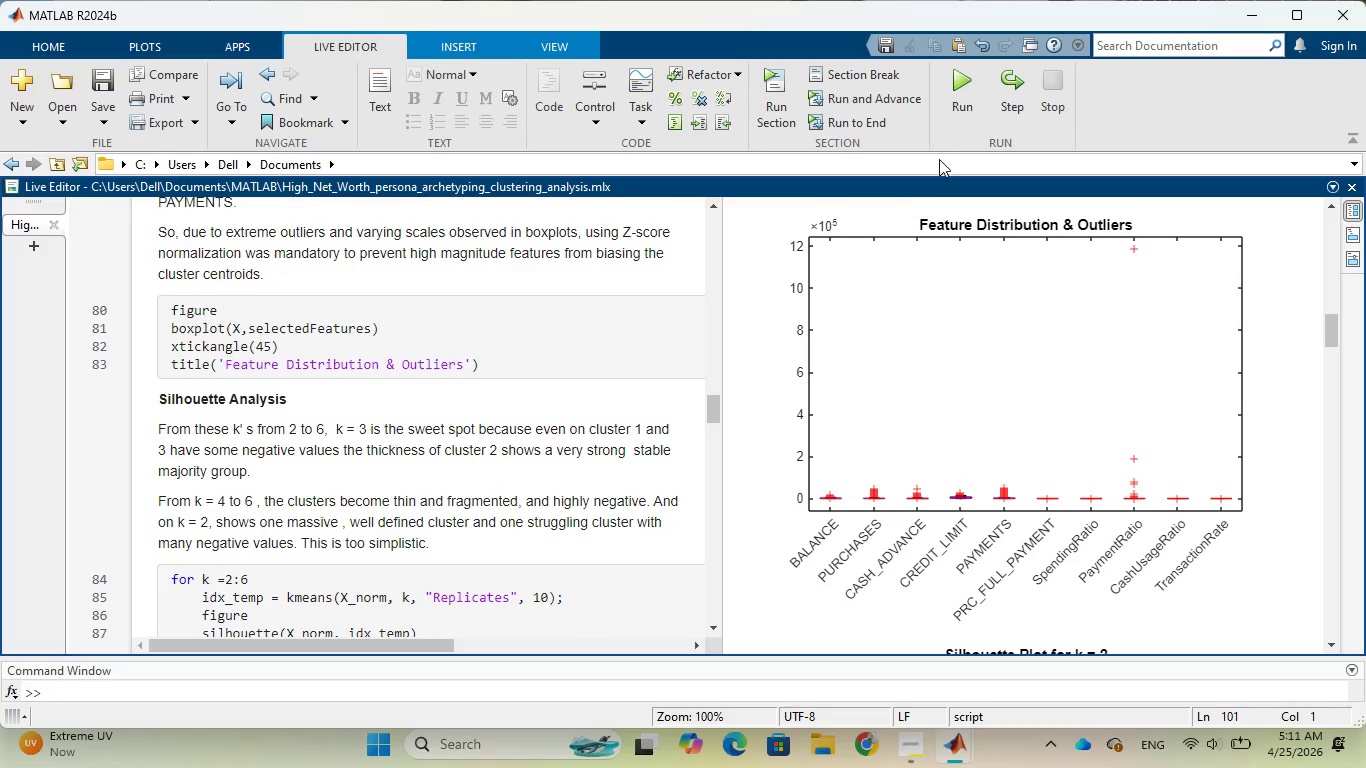 
left_click([963, 100])
 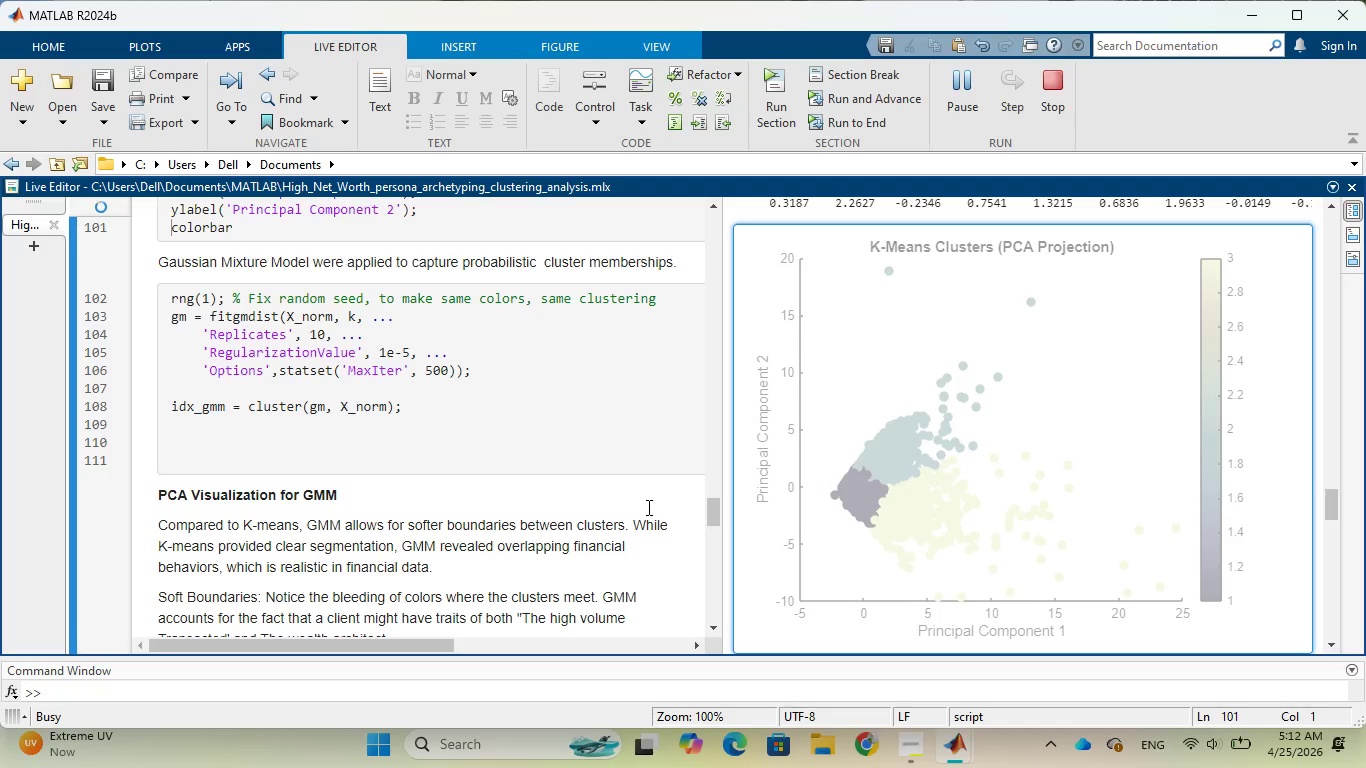 
wait(40.75)
 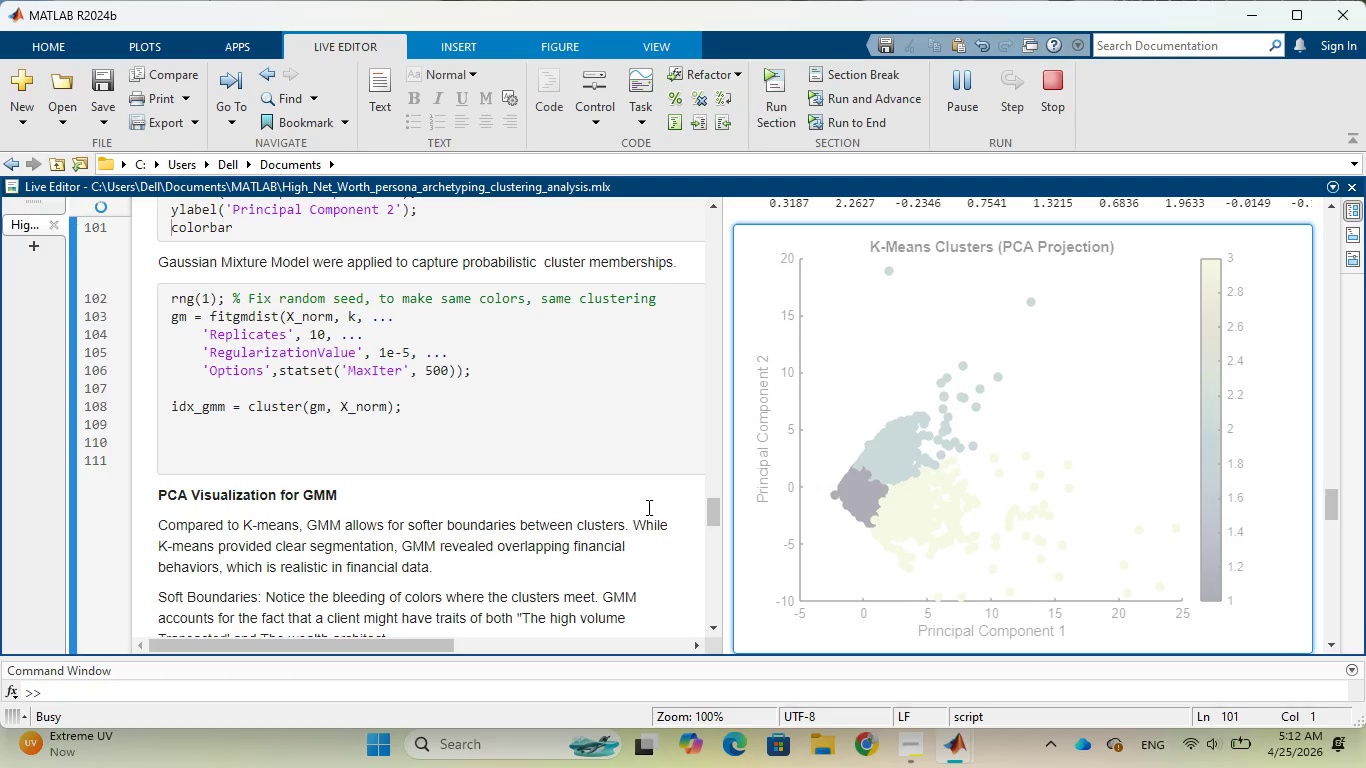 
left_click([939, 409])
 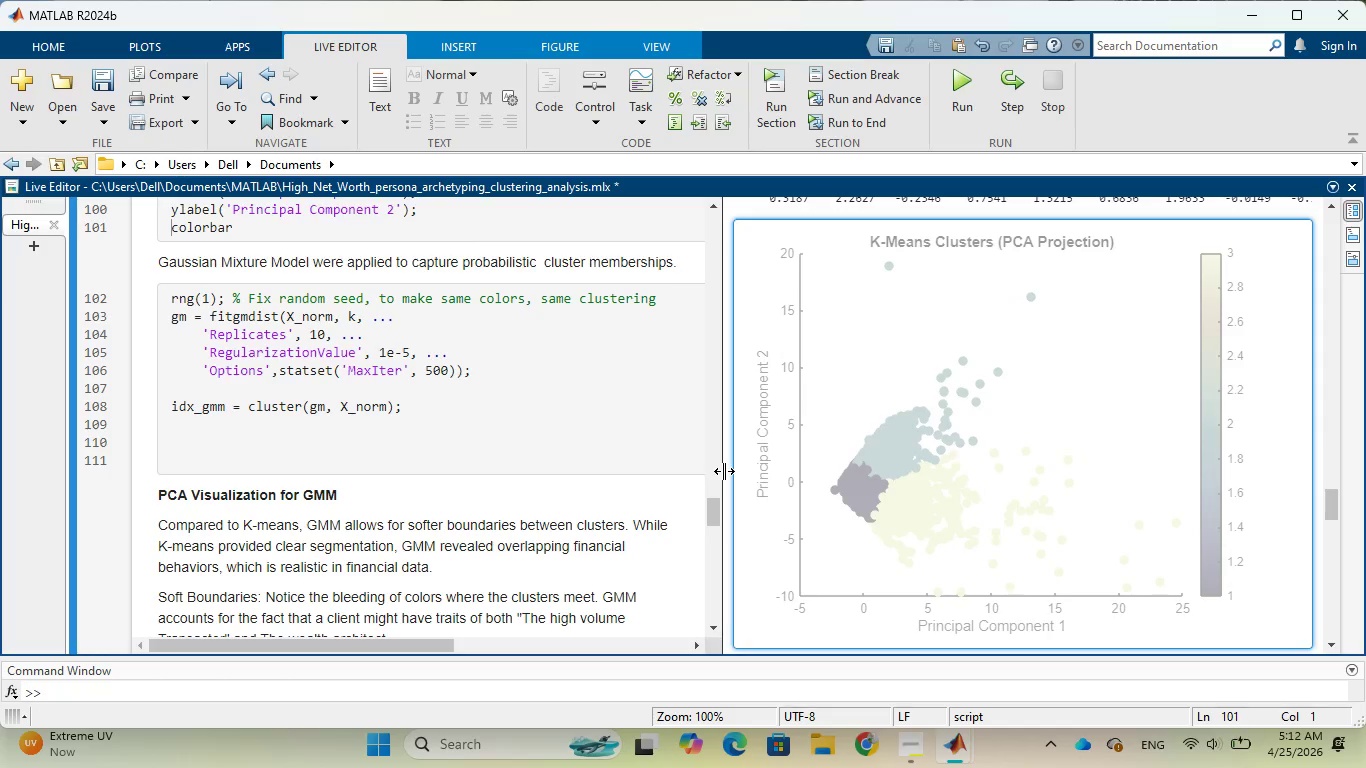 
left_click_drag(start_coordinate=[724, 471], to_coordinate=[495, 479])
 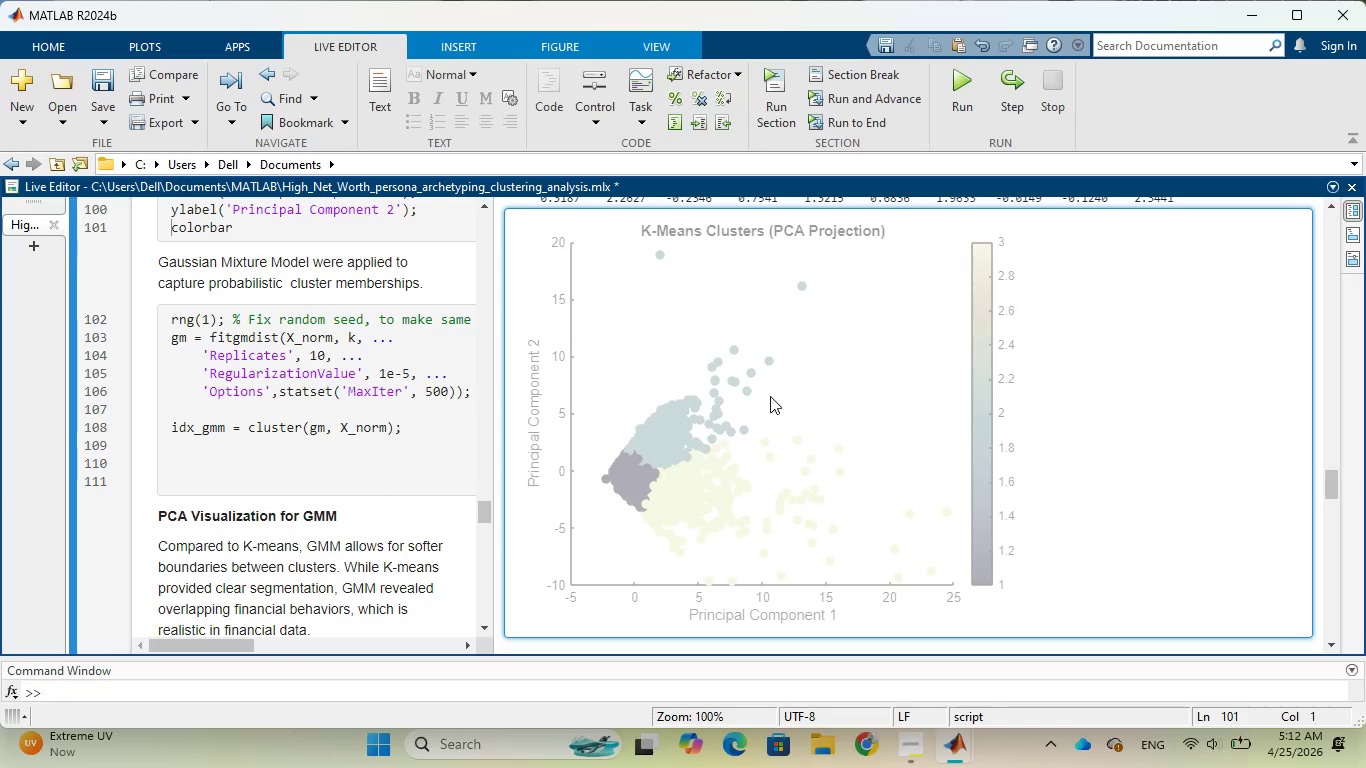 
double_click([770, 396])
 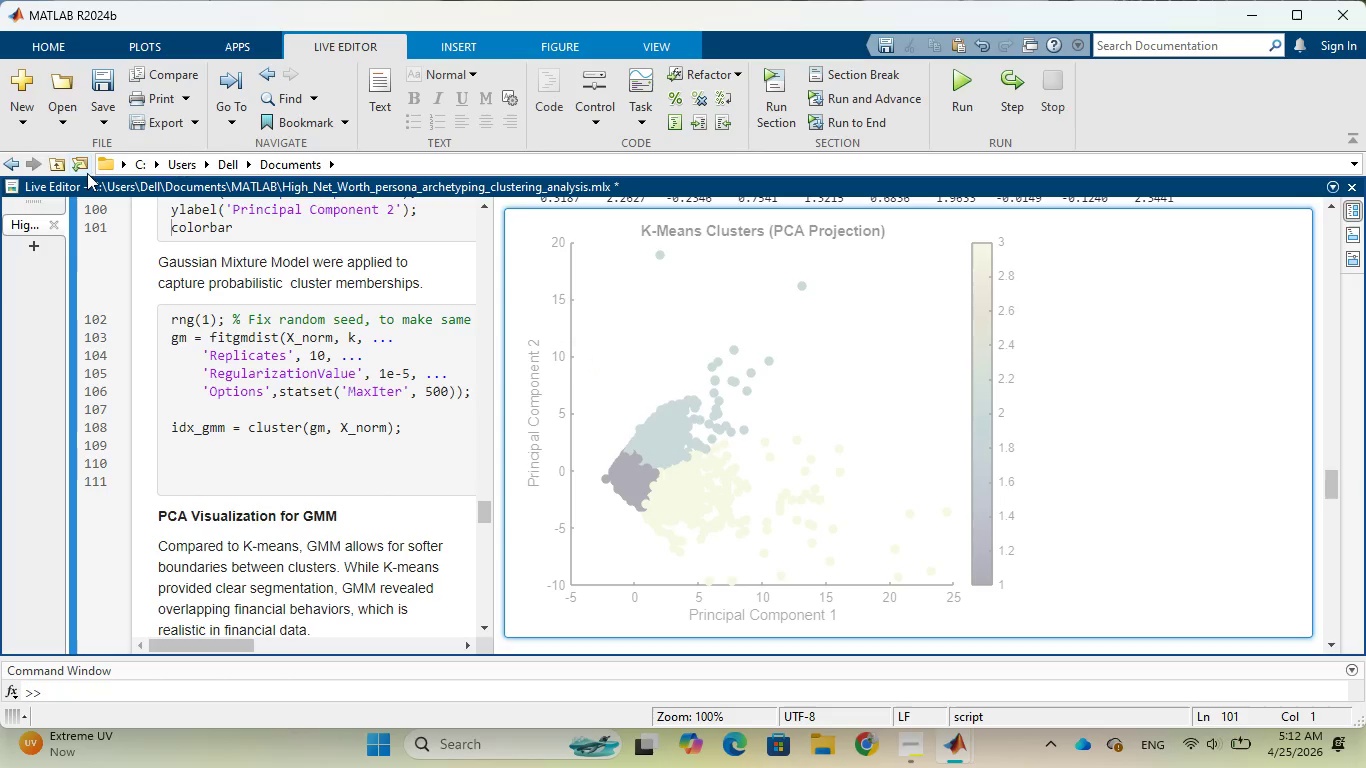 
left_click([102, 111])
 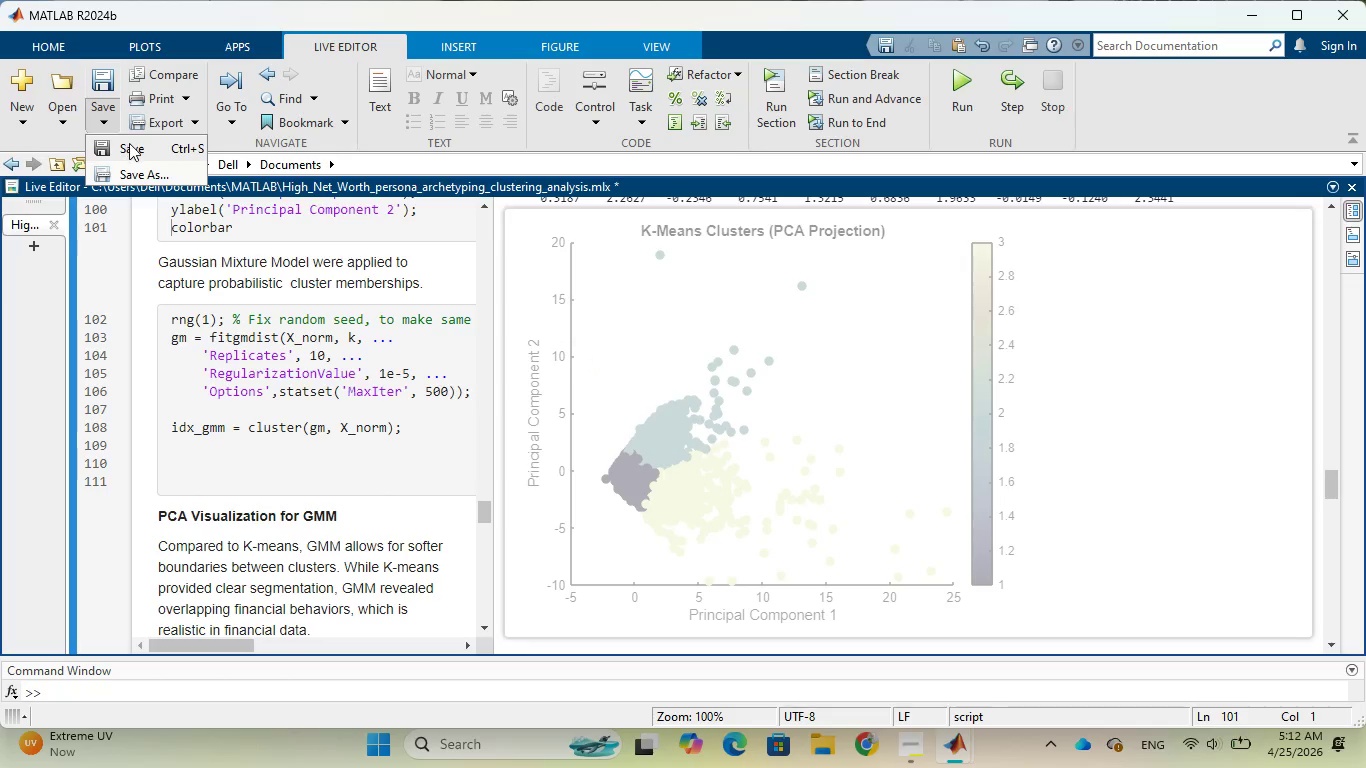 
left_click([129, 143])
 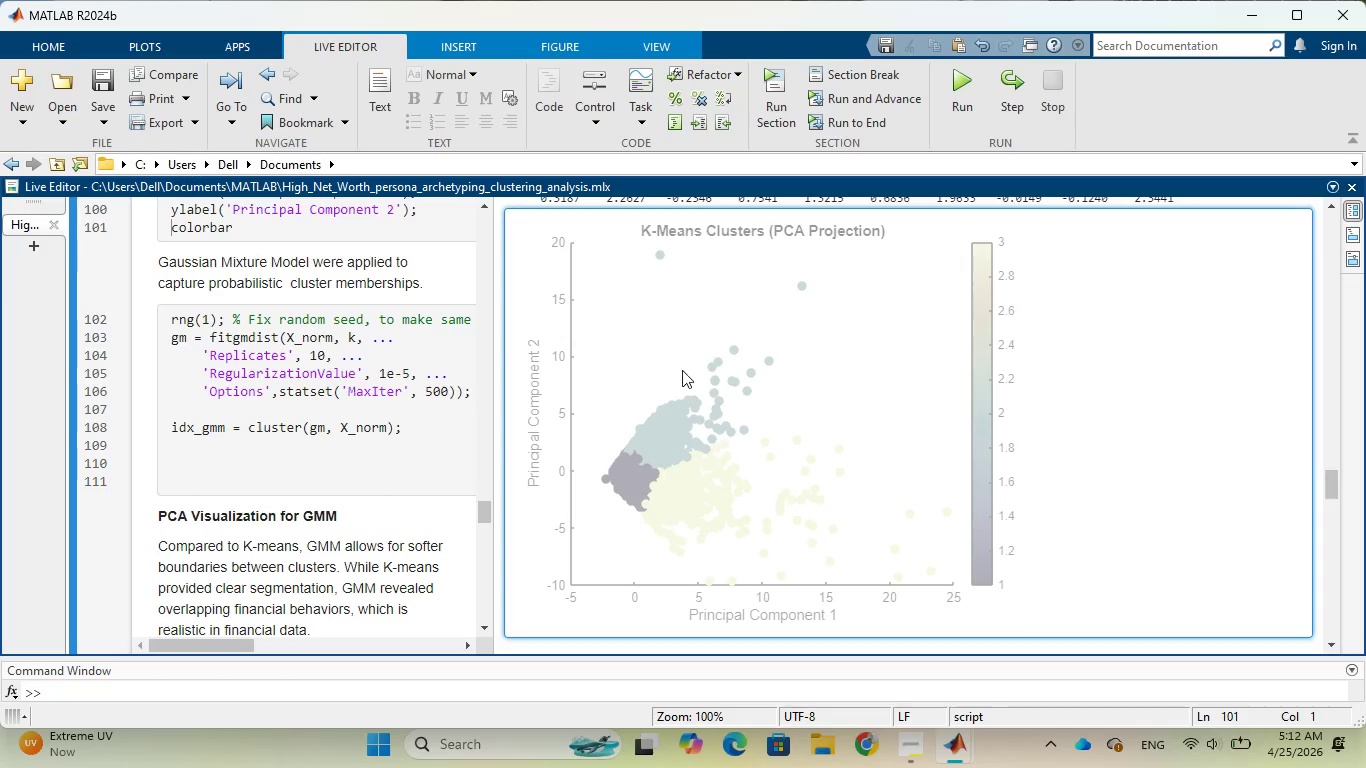 
scroll: coordinate [1008, 438], scroll_direction: up, amount: 2.0
 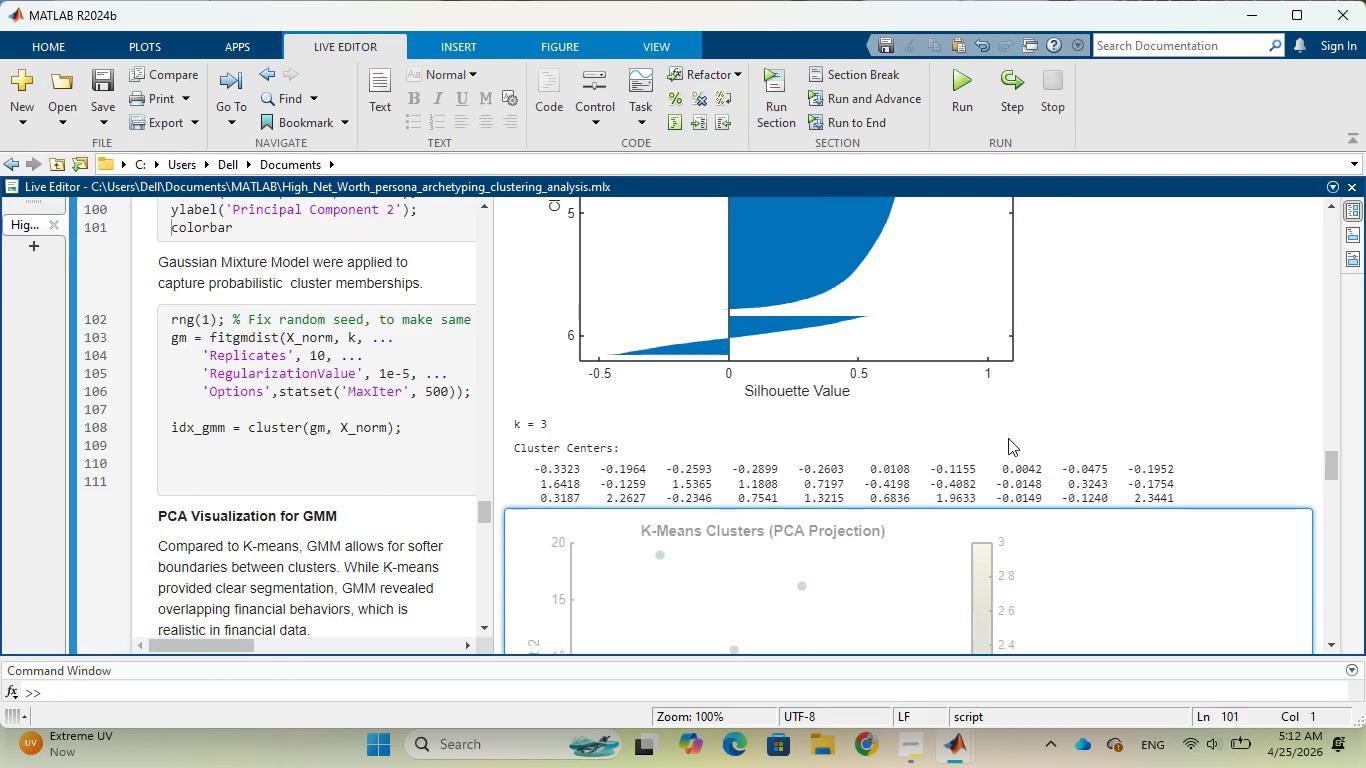 
scroll: coordinate [1008, 438], scroll_direction: down, amount: 2.0
 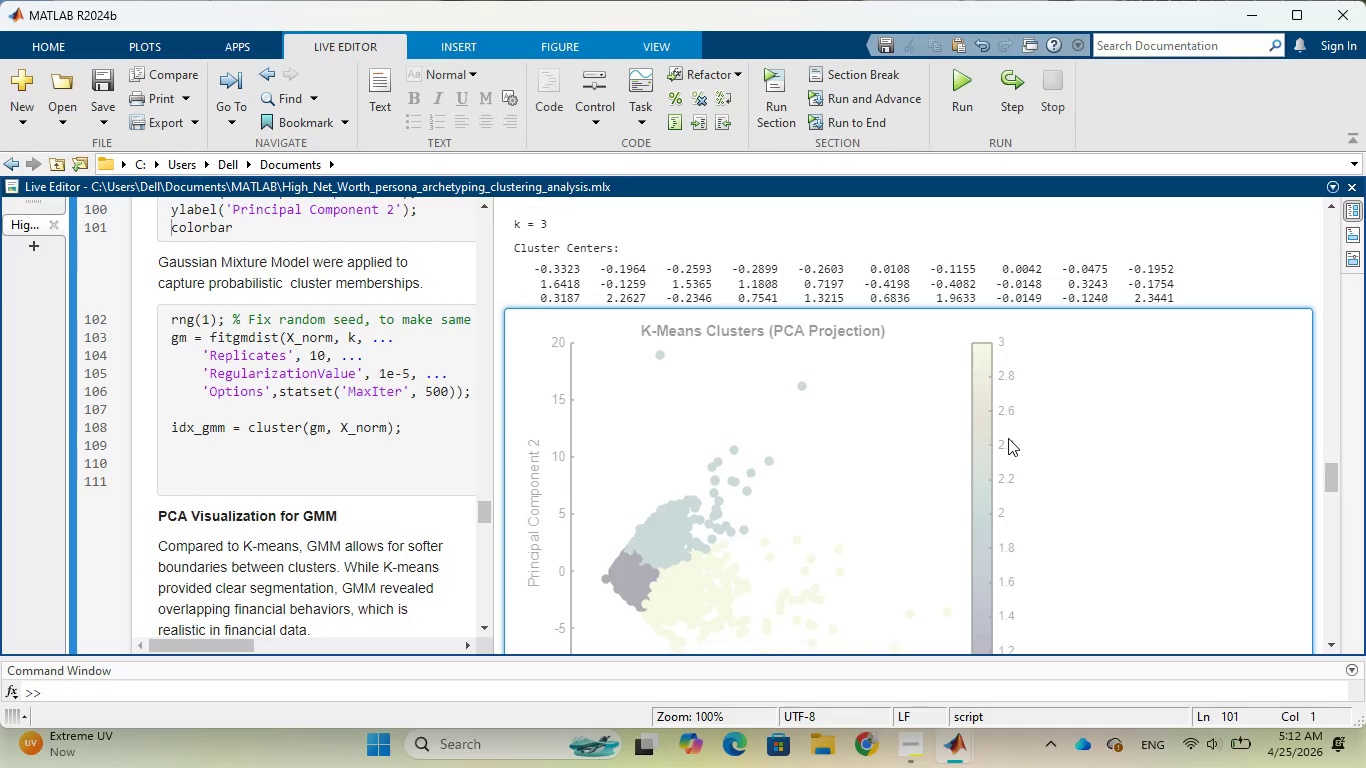 
left_click([1008, 438])
 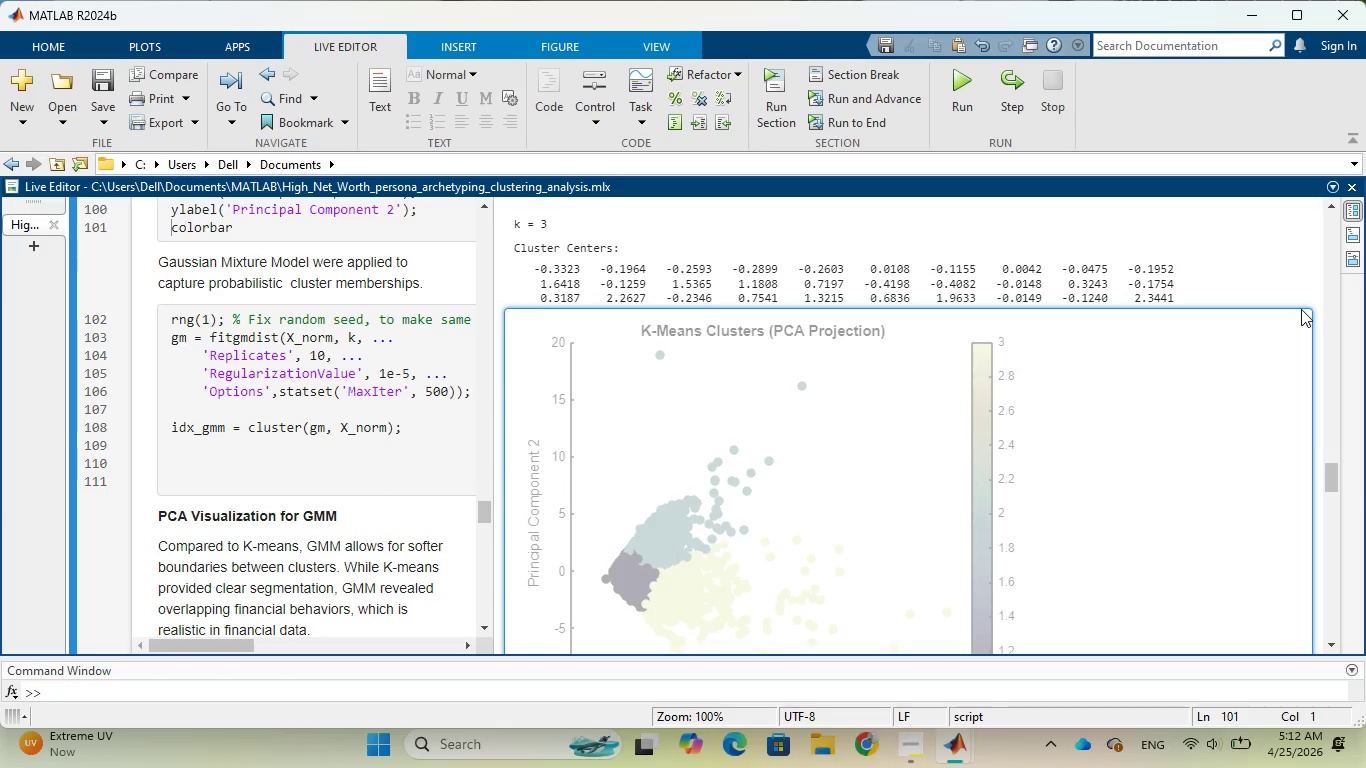 
double_click([1291, 316])
 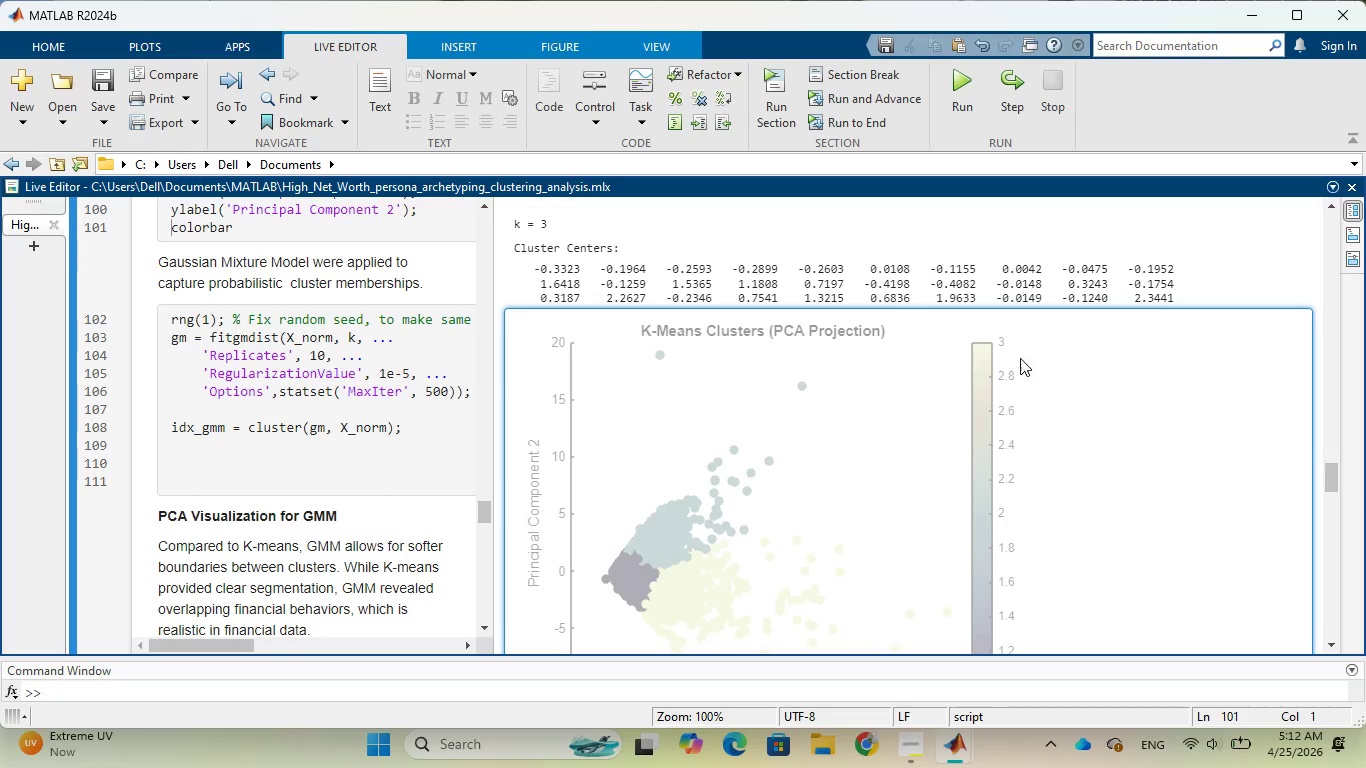 
scroll: coordinate [1018, 360], scroll_direction: down, amount: 8.0
 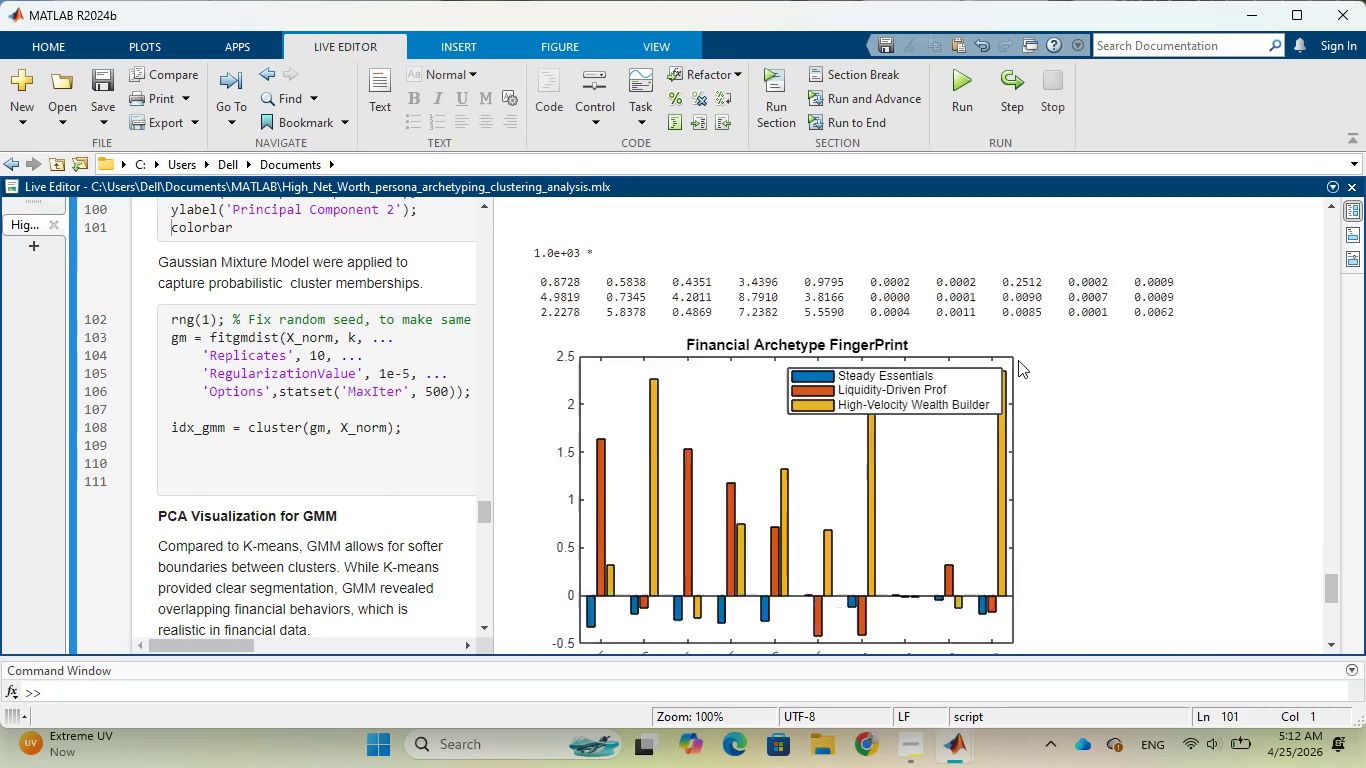 
scroll: coordinate [1018, 360], scroll_direction: up, amount: 10.0
 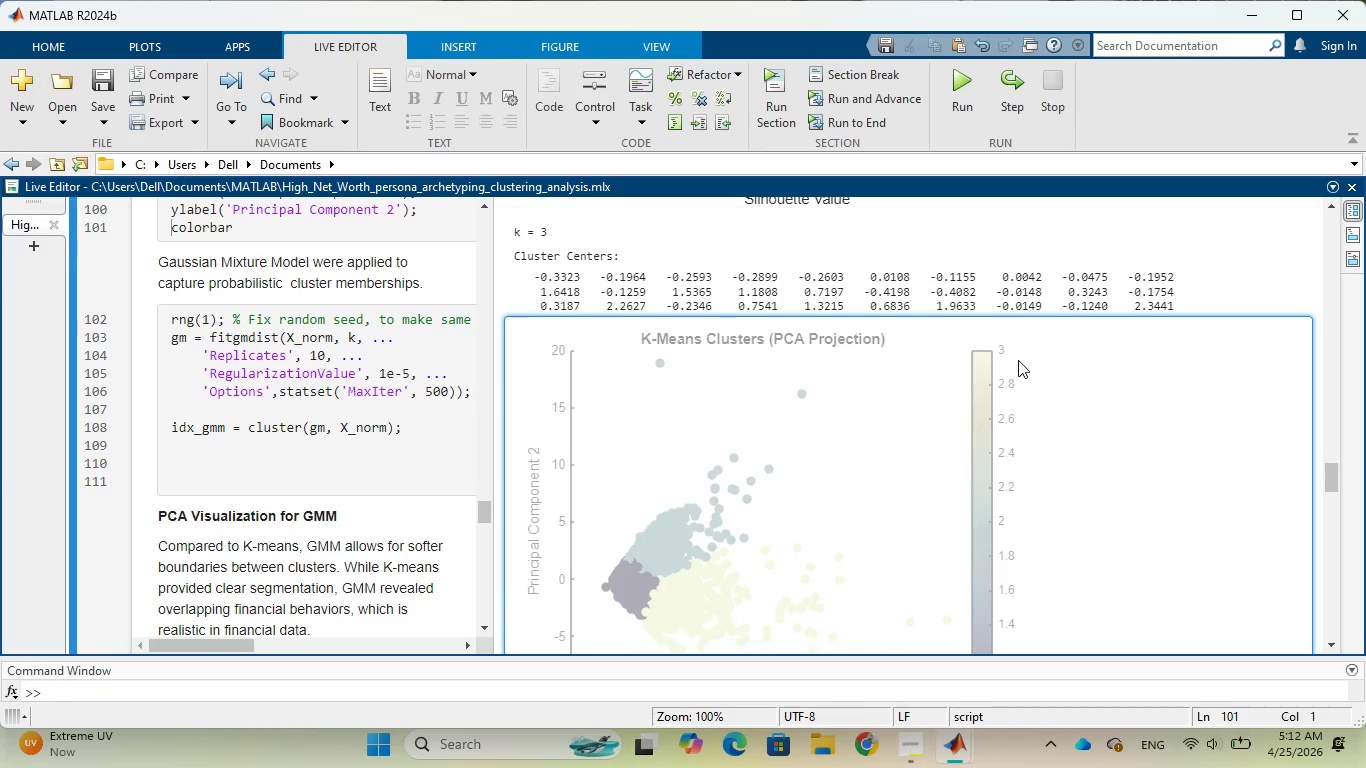 
scroll: coordinate [1018, 360], scroll_direction: down, amount: 1.0
 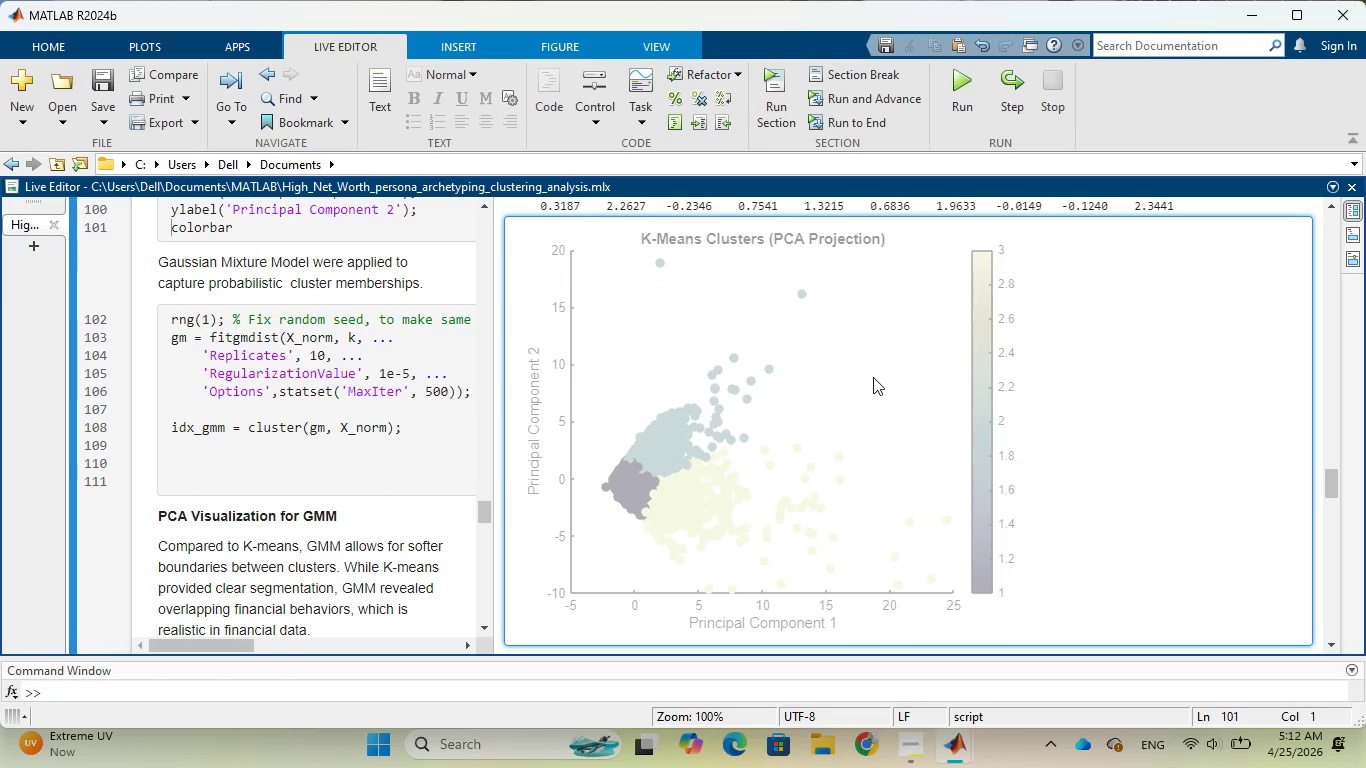 
left_click([873, 377])
 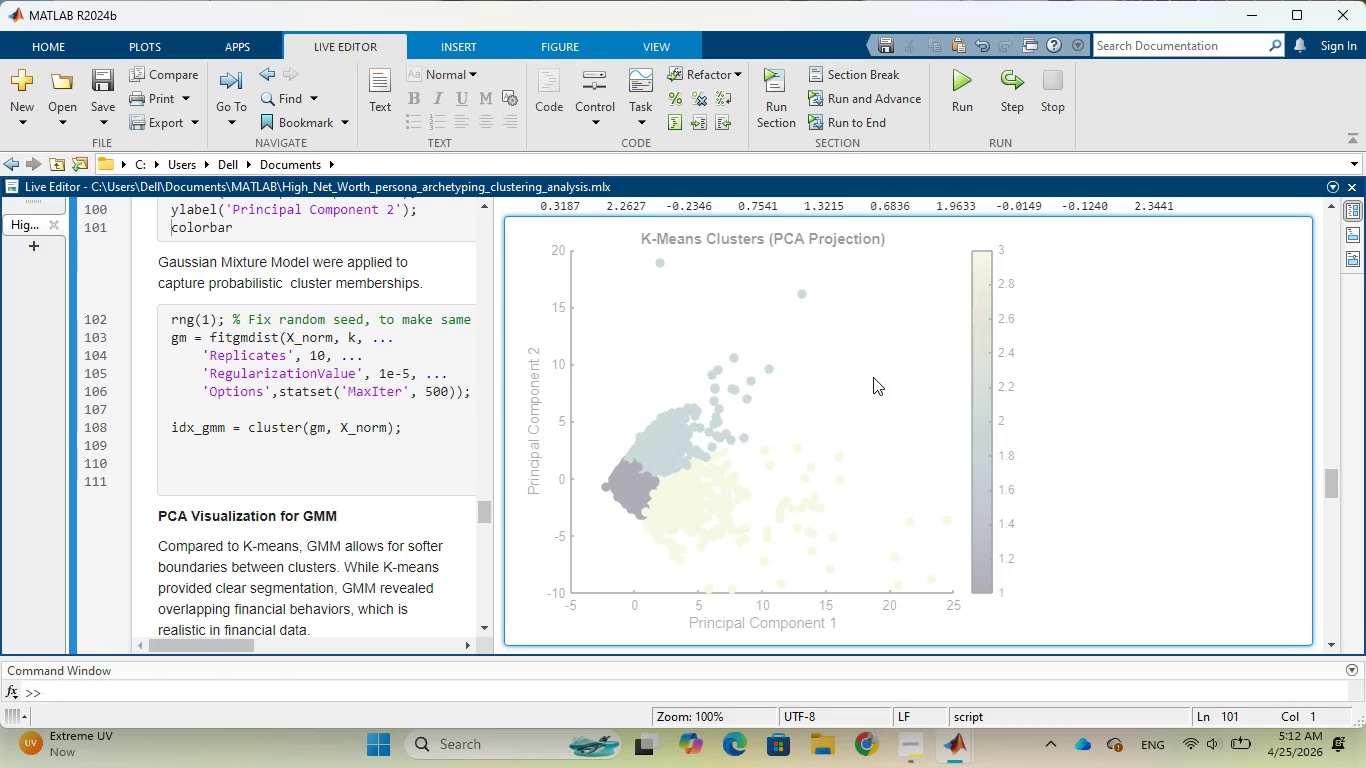 
scroll: coordinate [873, 377], scroll_direction: down, amount: 1.0
 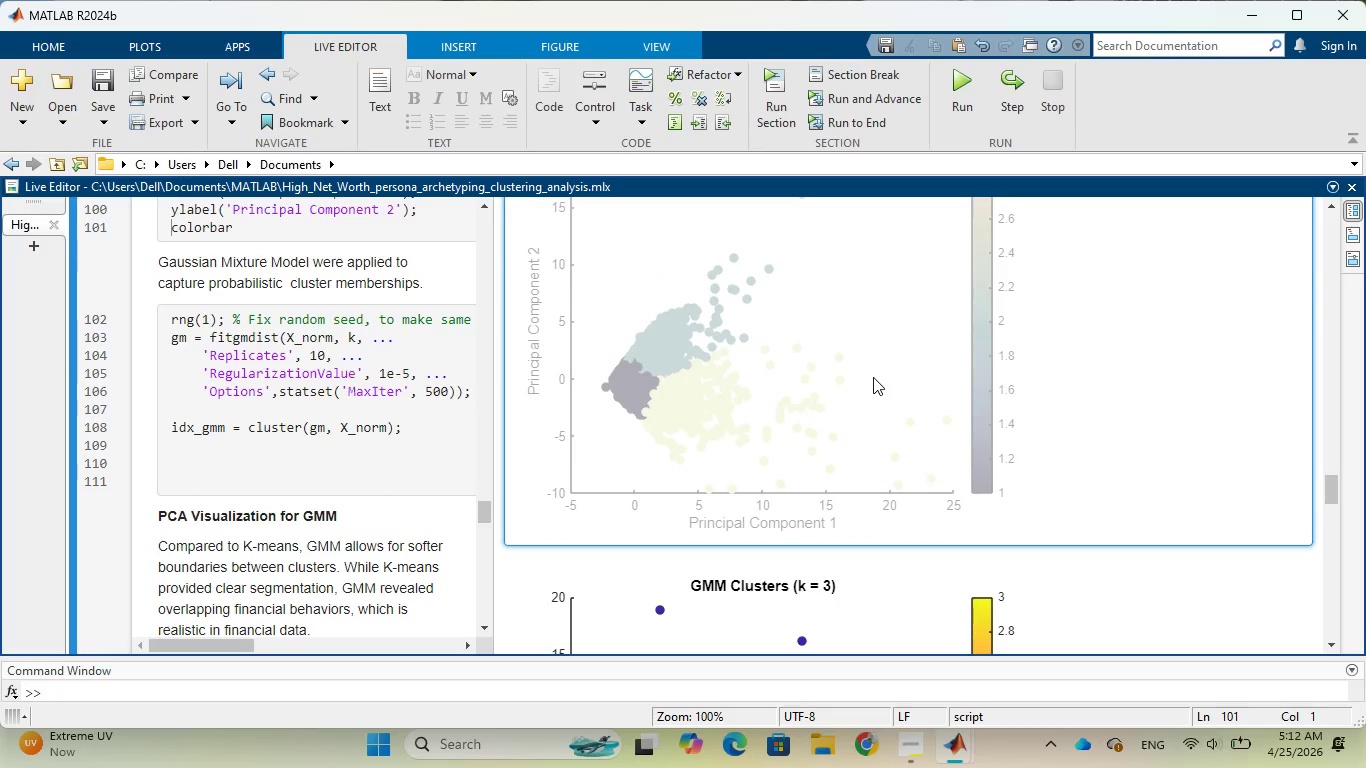 
scroll: coordinate [873, 377], scroll_direction: up, amount: 1.0
 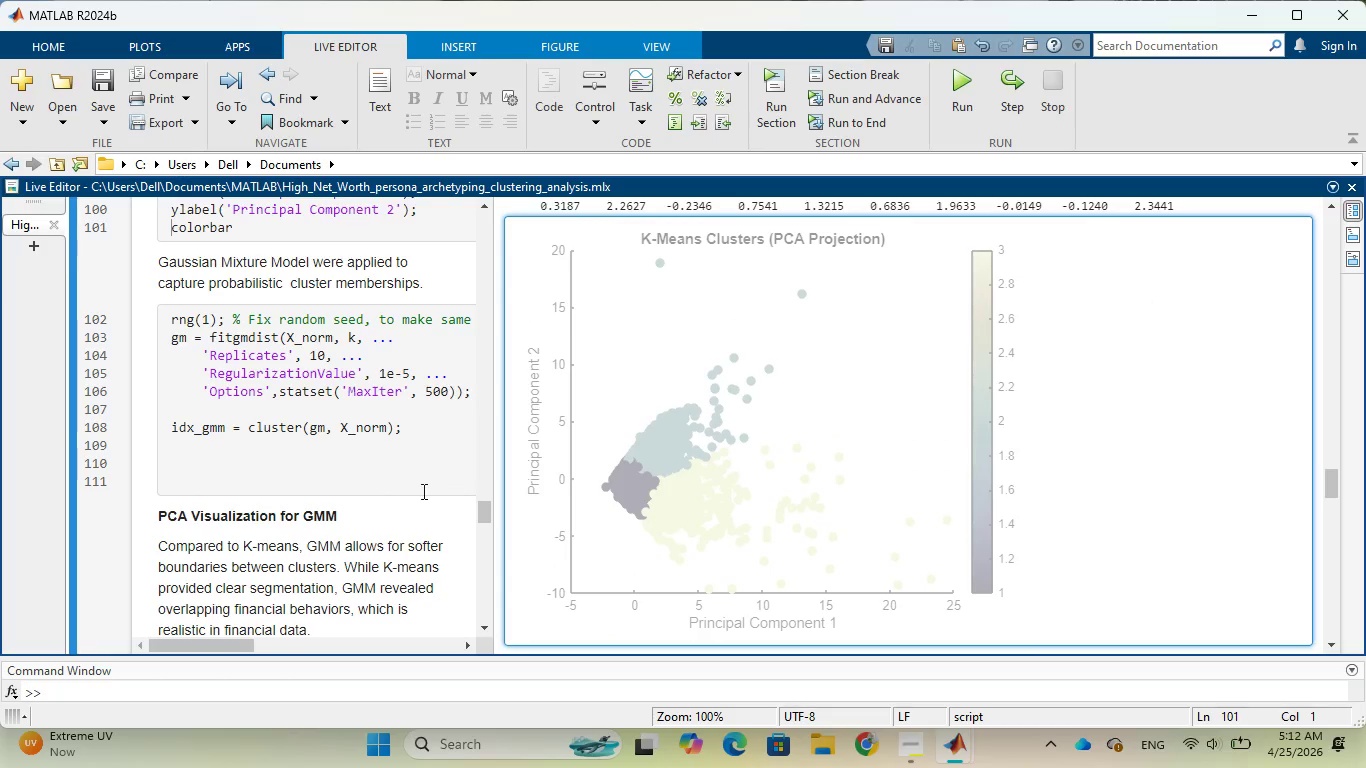 
left_click([400, 484])
 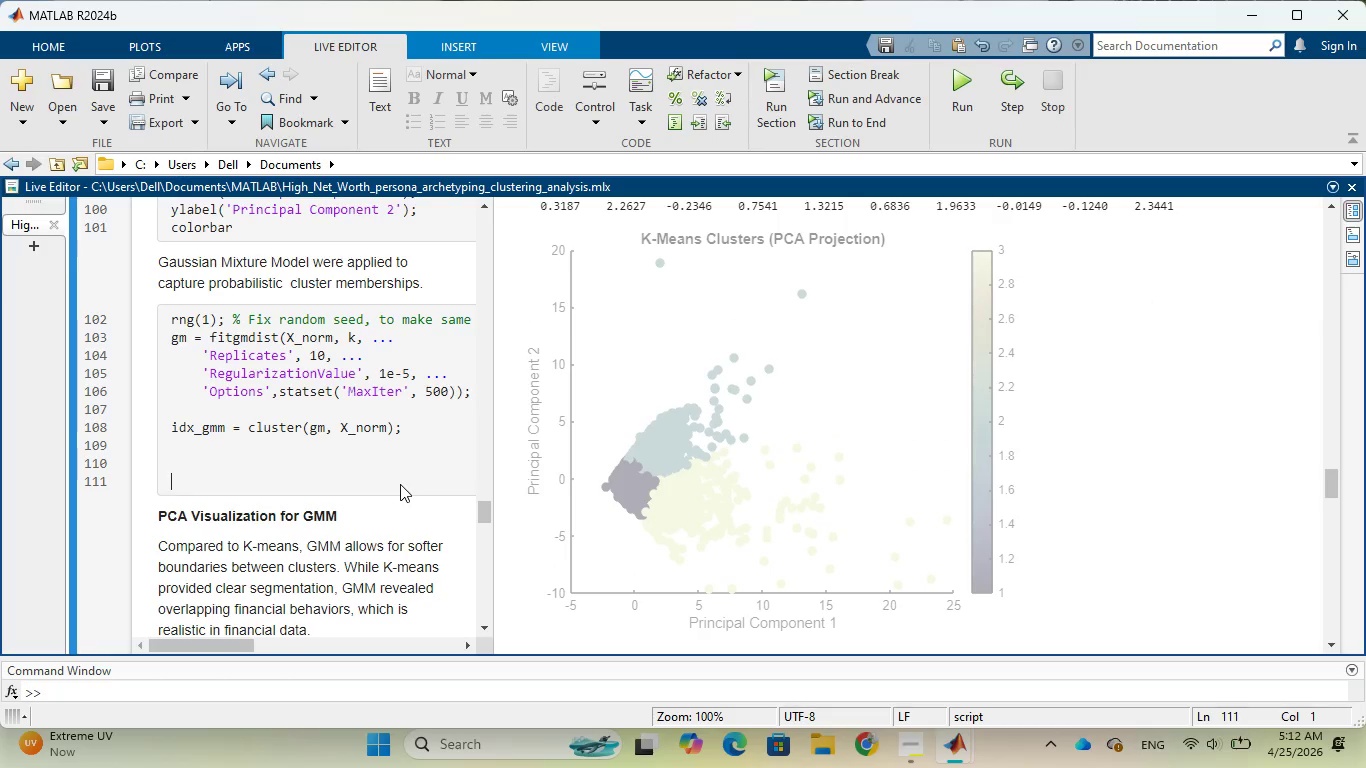 
scroll: coordinate [407, 445], scroll_direction: up, amount: 3.0
 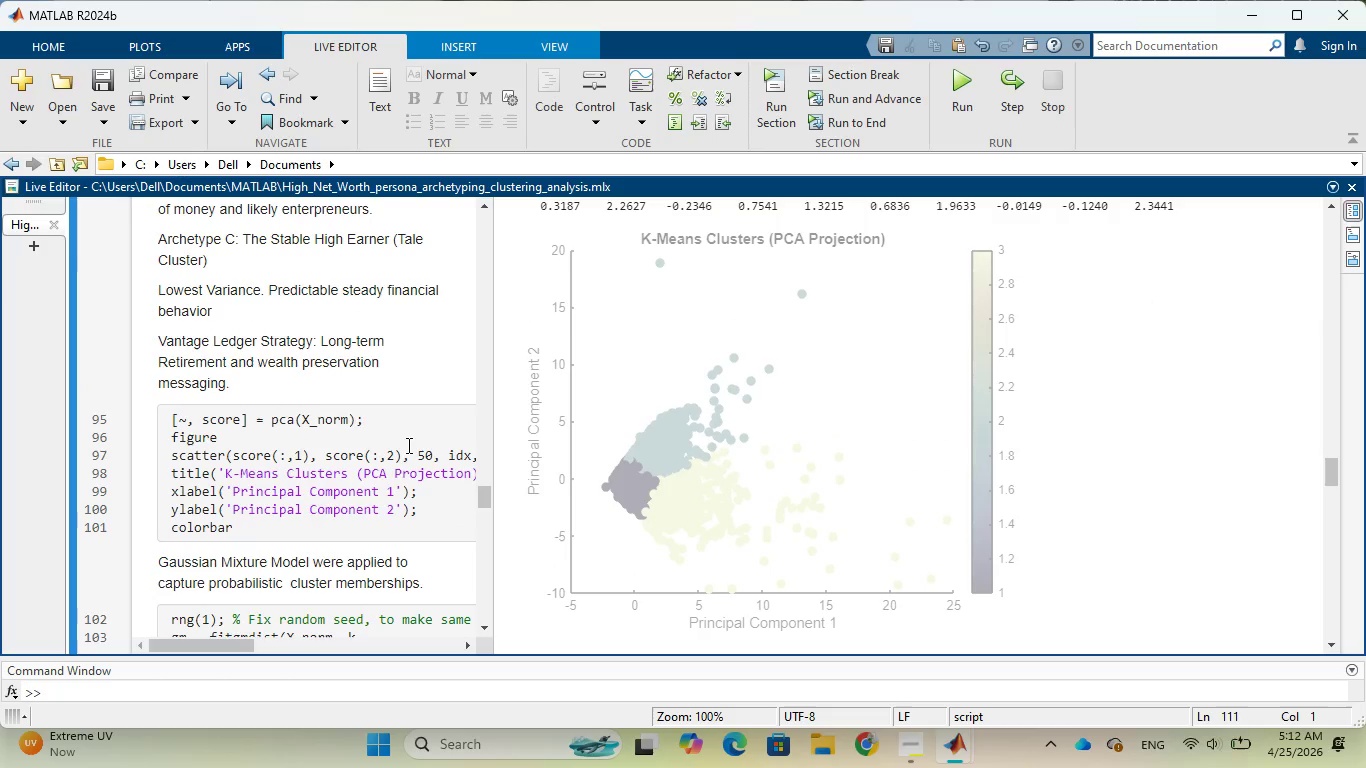 
left_click([407, 445])
 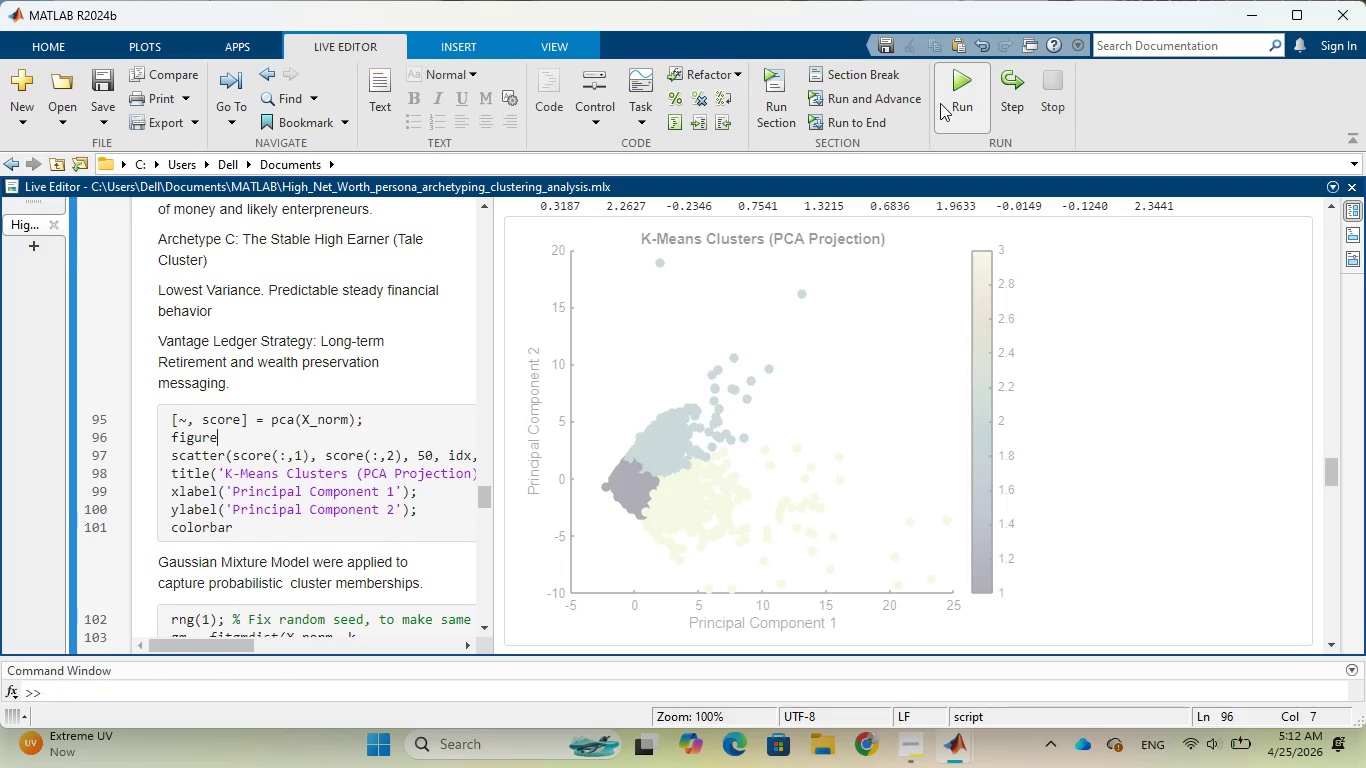 
left_click([770, 114])
 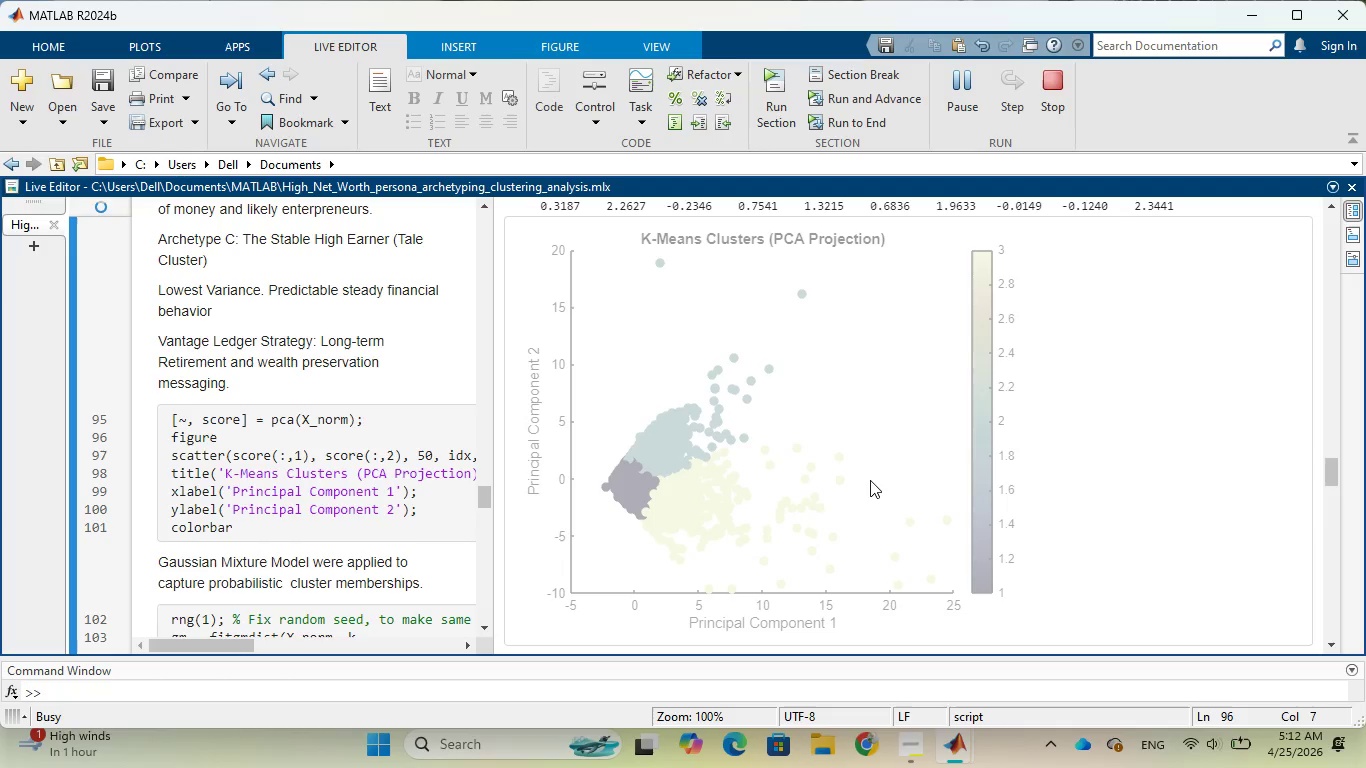 
wait(8.7)
 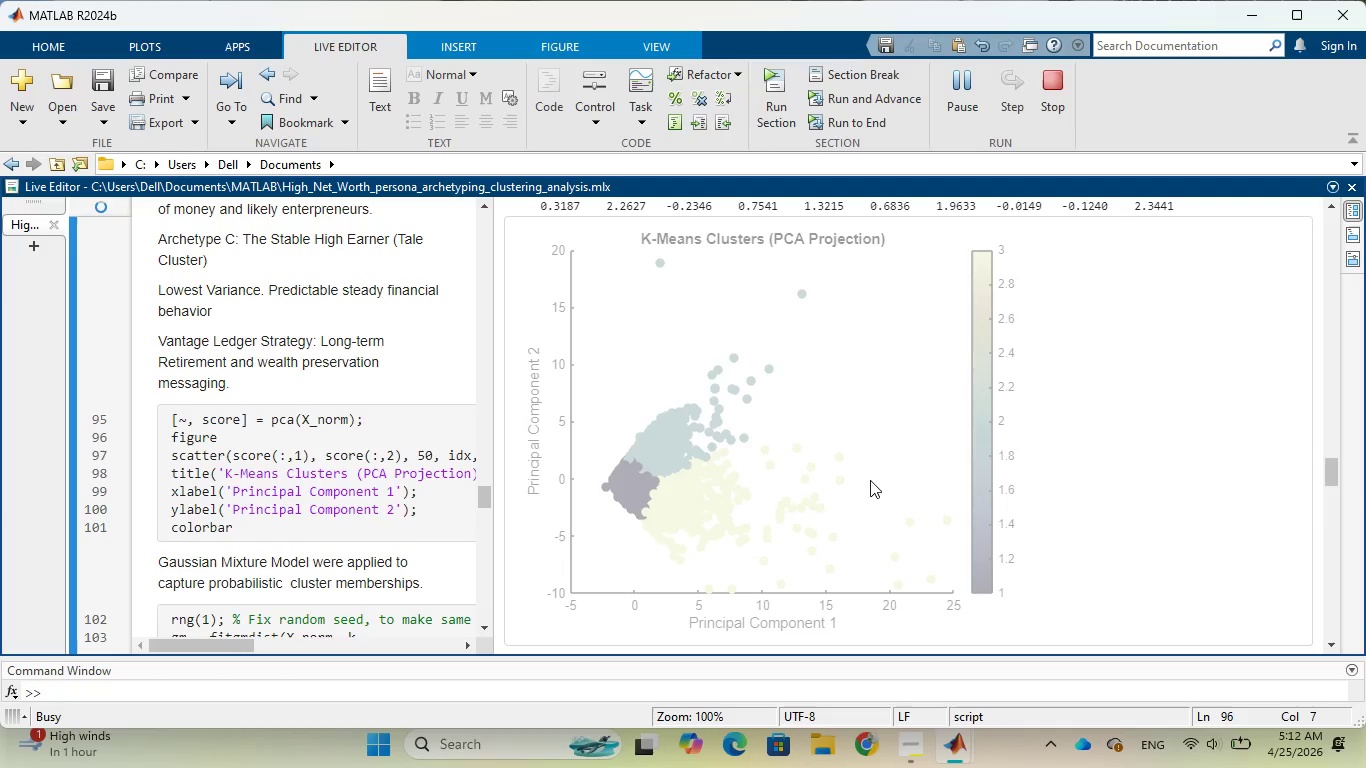 
scroll: coordinate [1112, 492], scroll_direction: up, amount: 4.0
 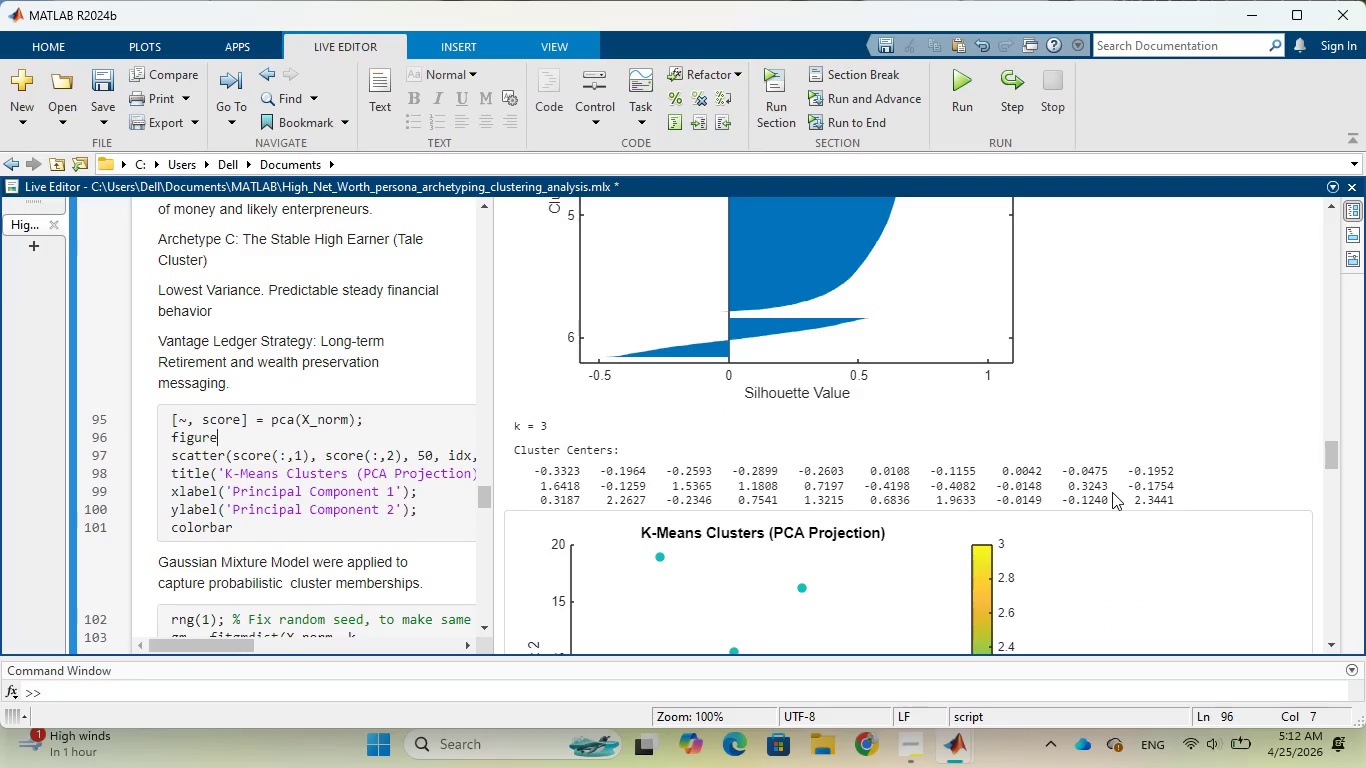 
scroll: coordinate [1112, 492], scroll_direction: down, amount: 3.0
 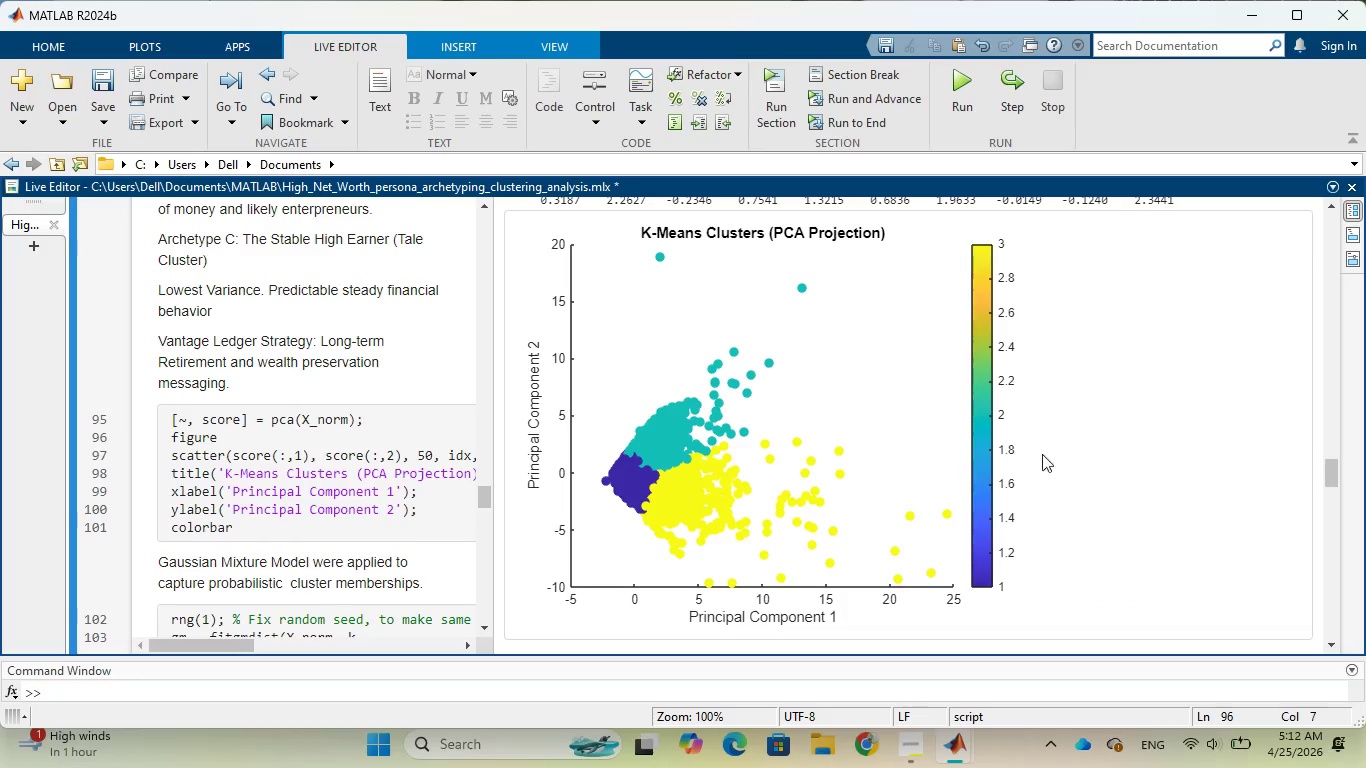 
left_click([939, 427])
 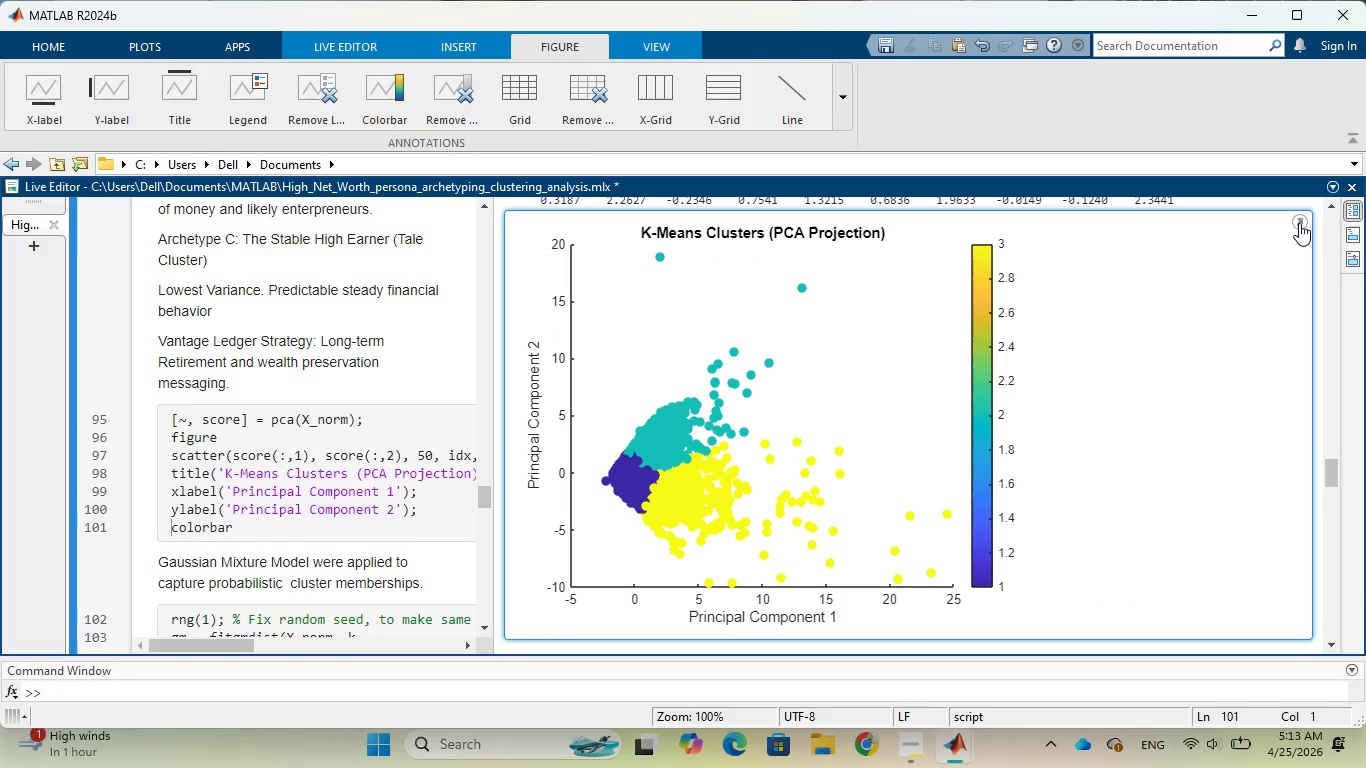 
left_click([1299, 220])
 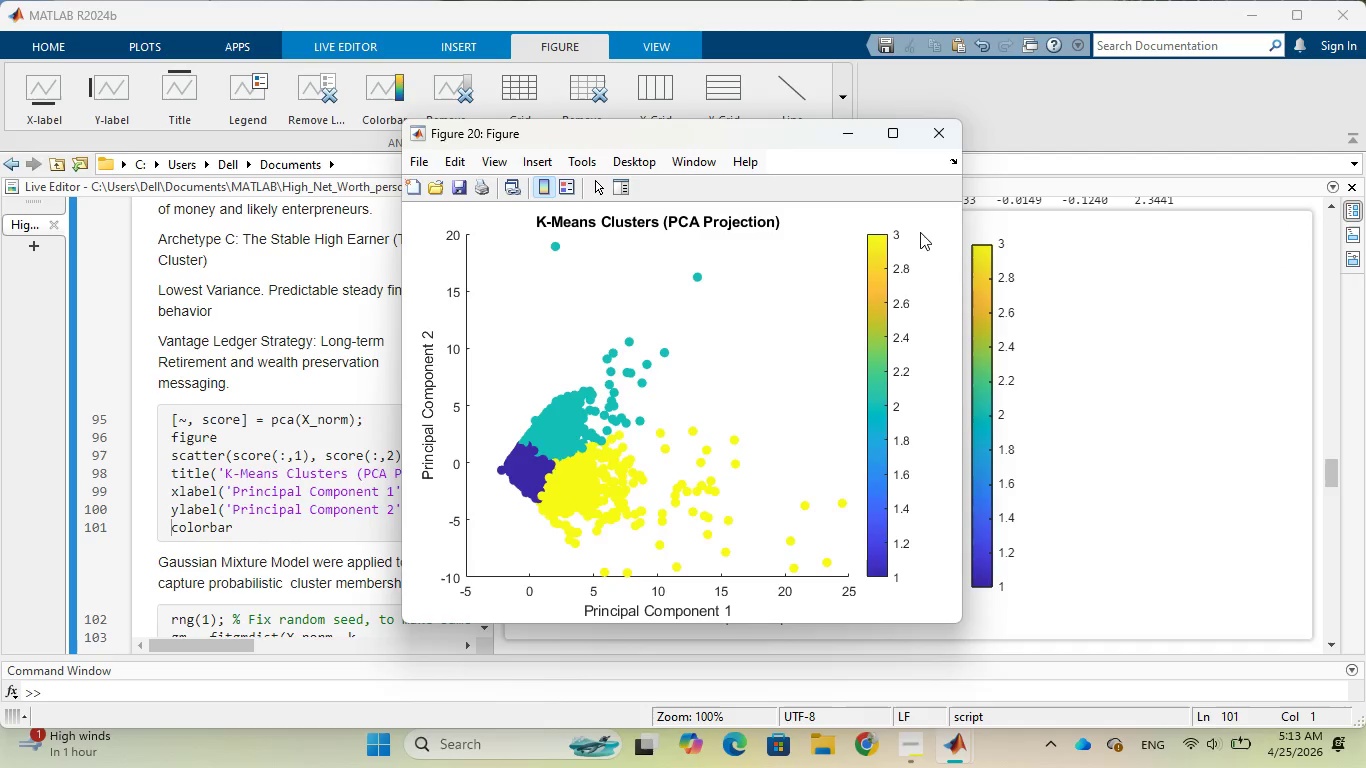 
left_click([899, 136])
 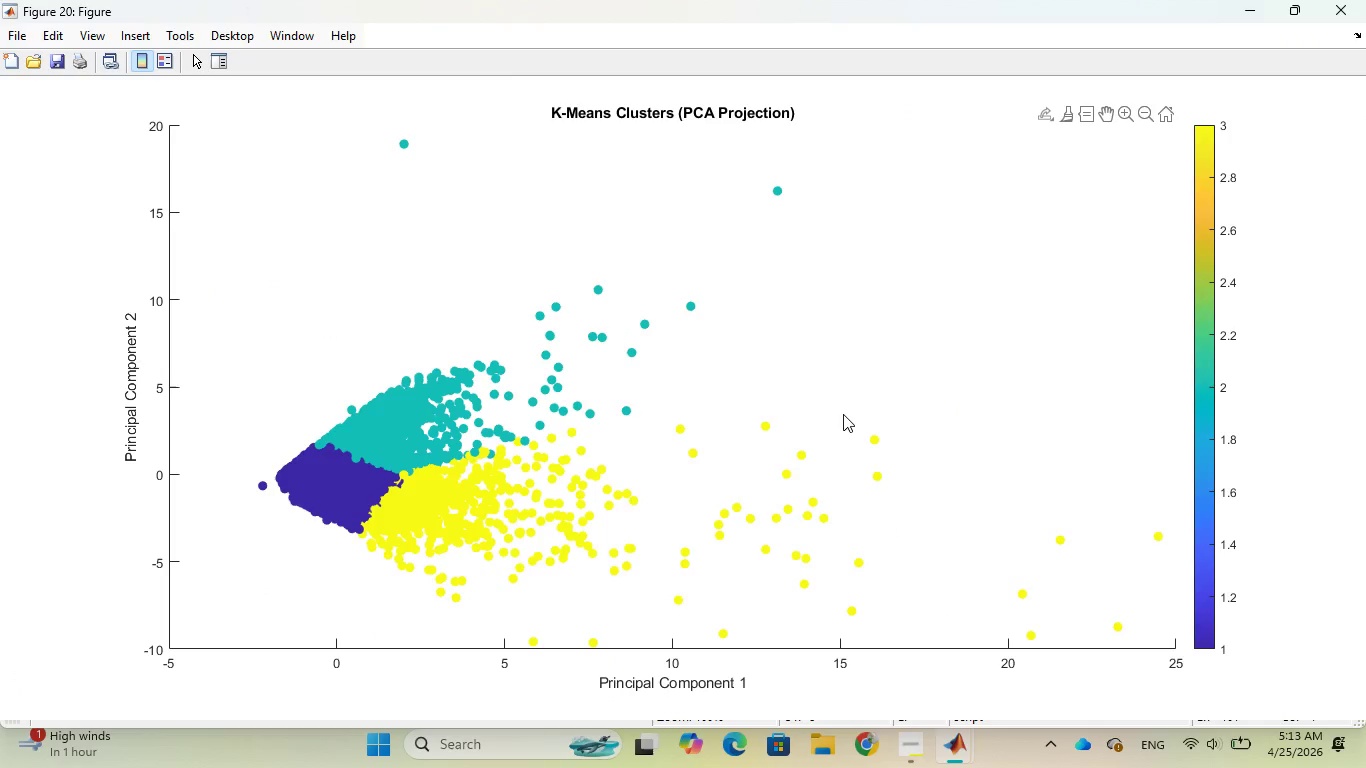 
wait(10.62)
 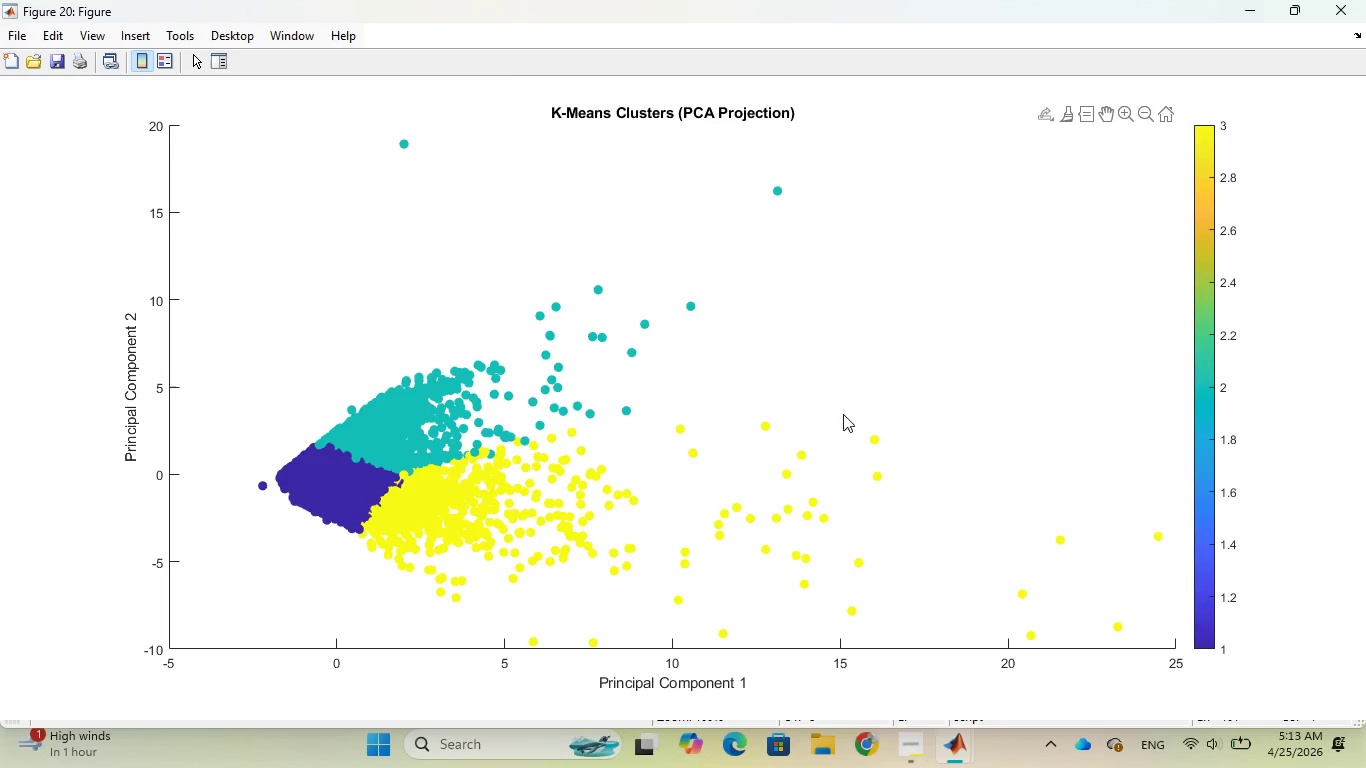 
left_click([10, 28])
 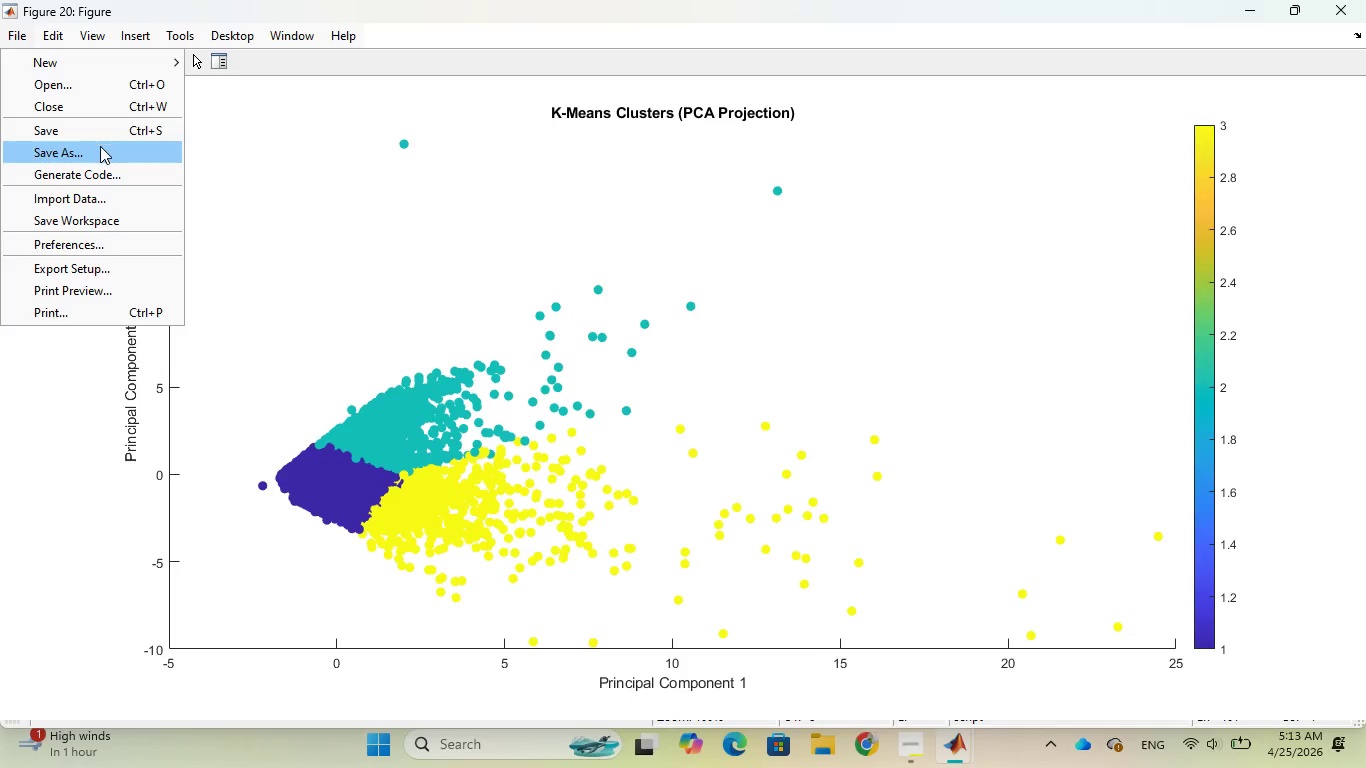 
left_click([100, 147])
 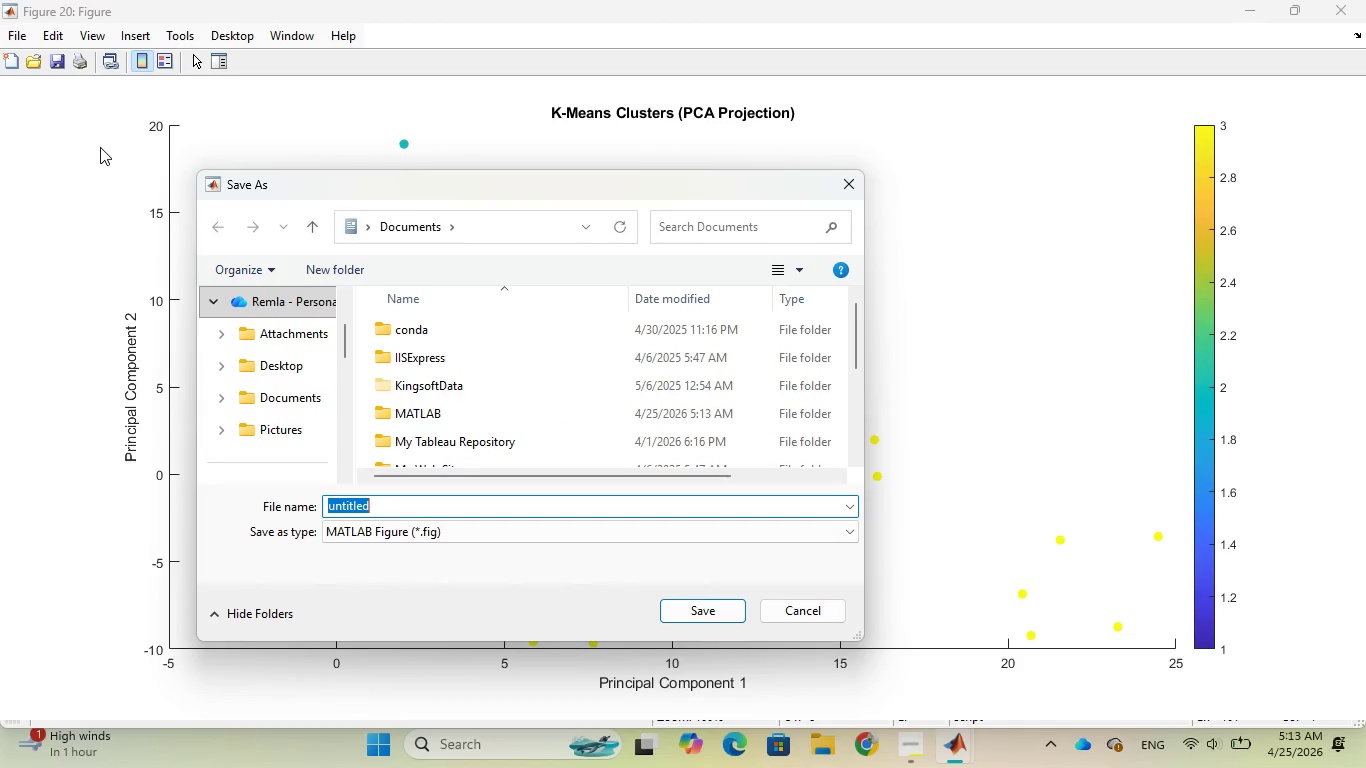 
type(K-ME)
key(Backspace)
type(eans Cluster PCA PLOT)
key(Backspace)
key(Backspace)
key(Backspace)
type(lot)
 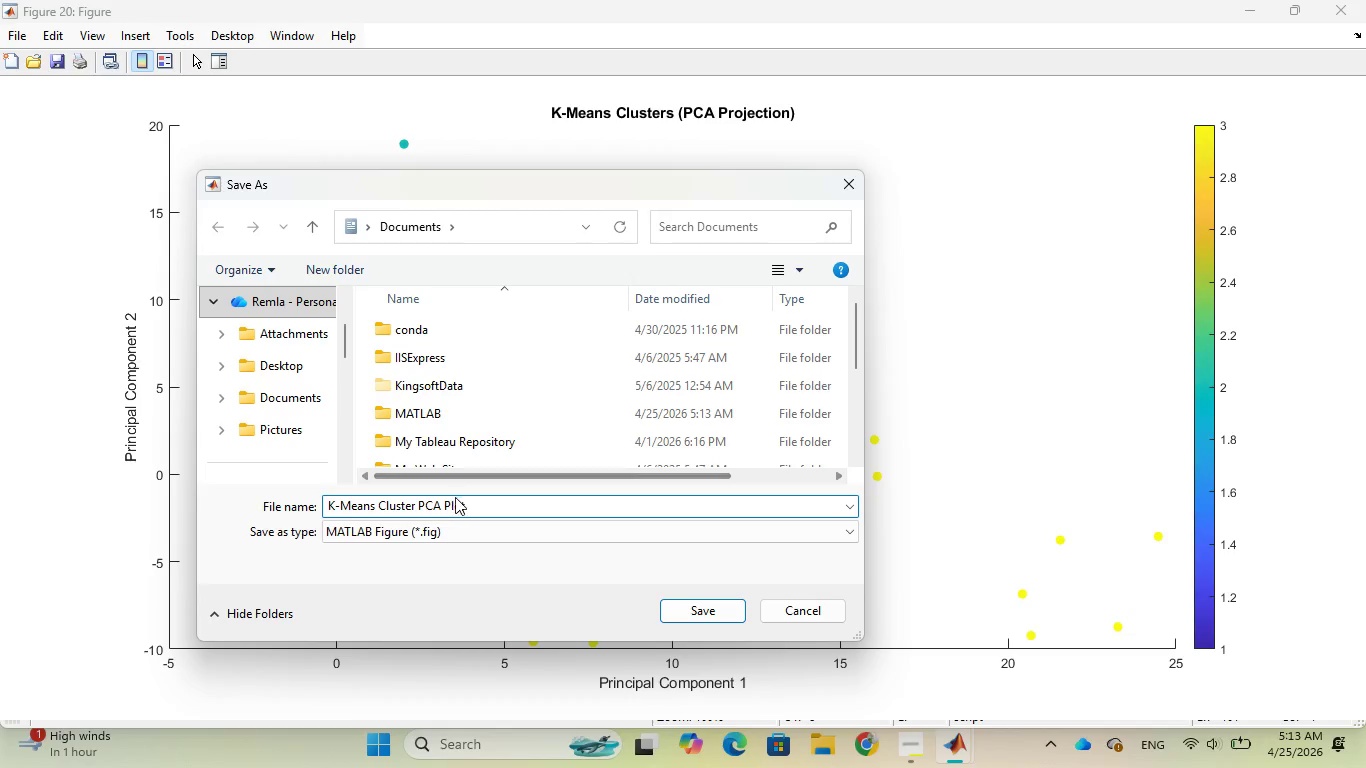 
wait(5.56)
 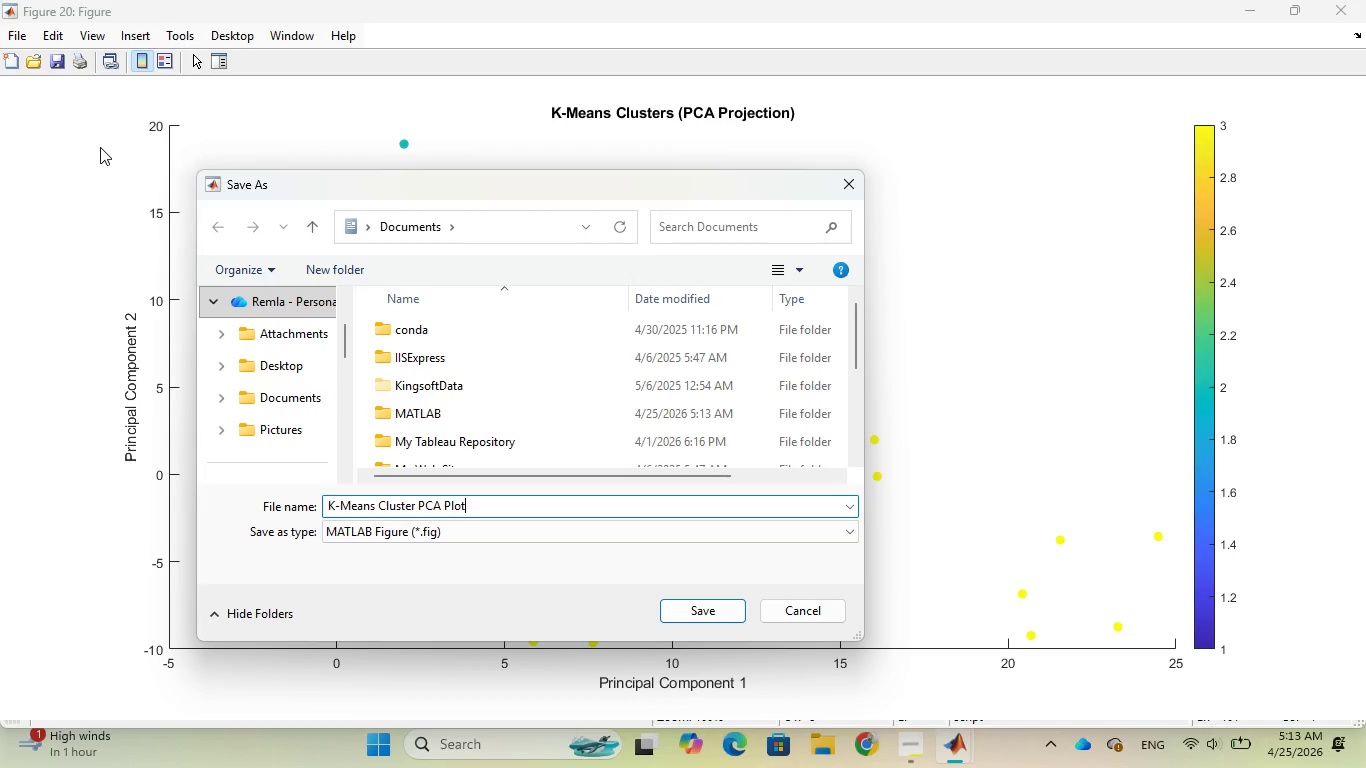 
left_click([419, 505])
 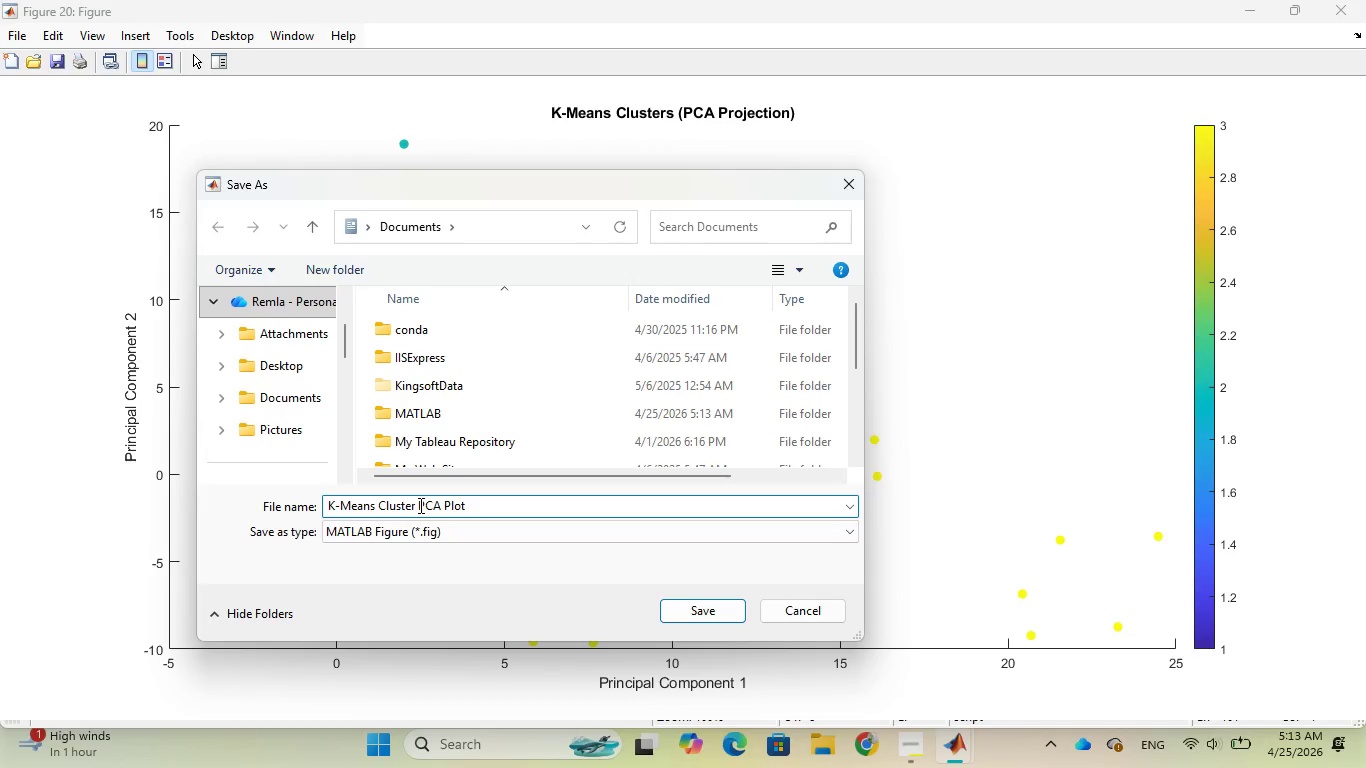 
type(2D )
 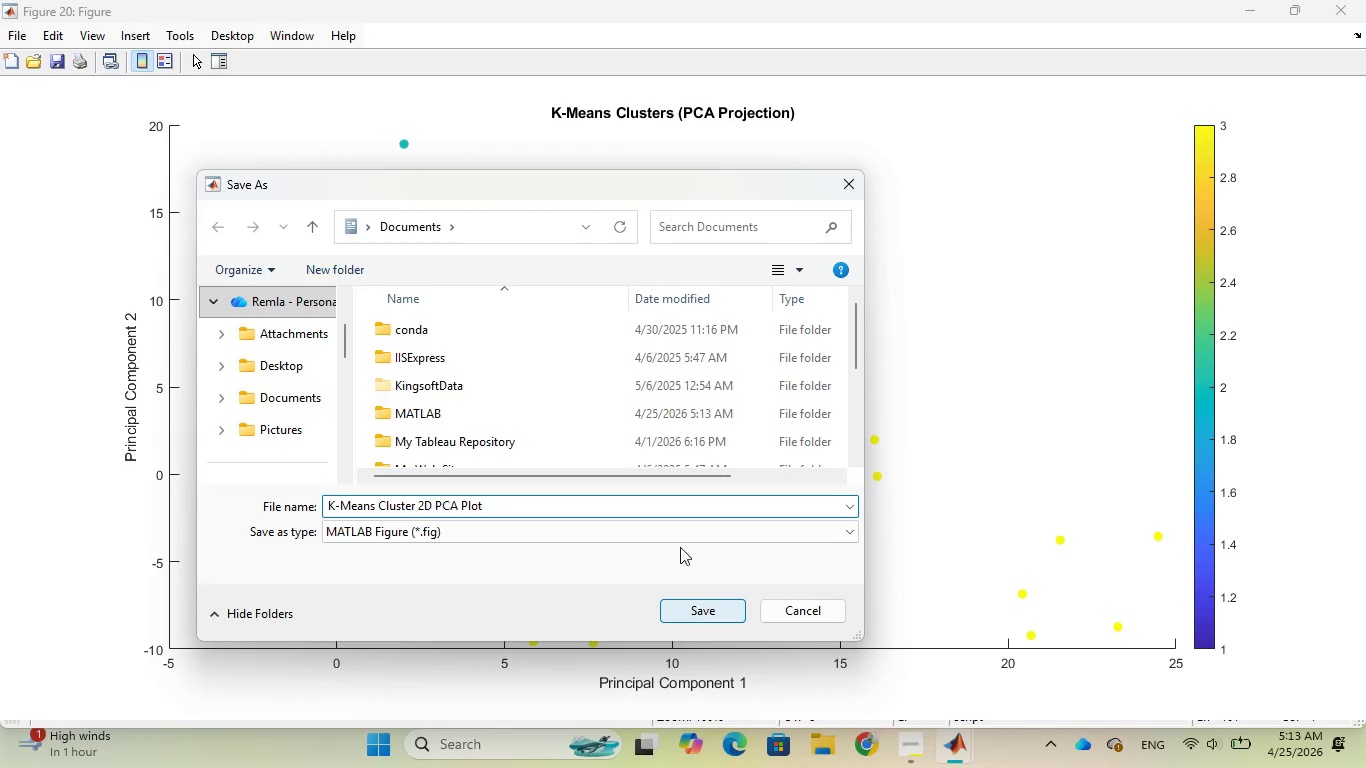 
double_click([572, 414])
 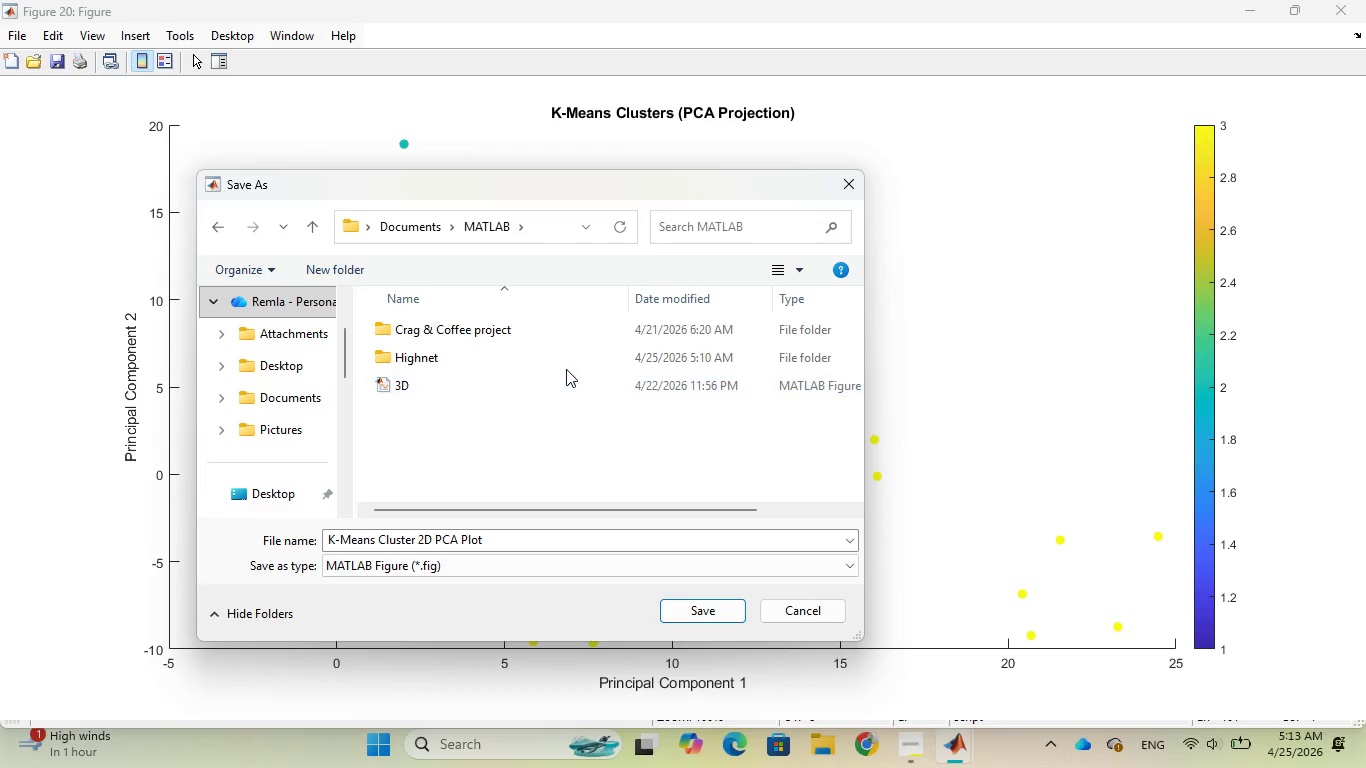 
left_click([566, 364])
 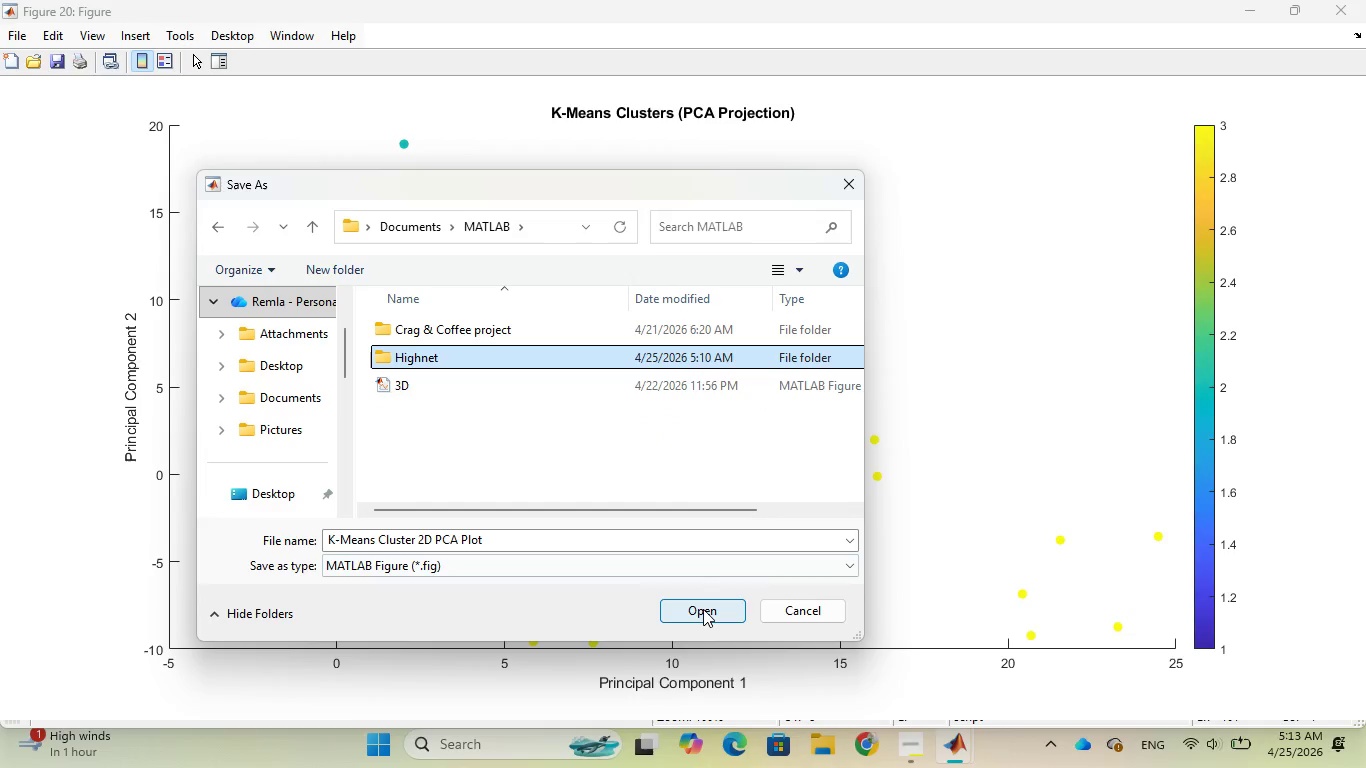 
left_click([703, 609])
 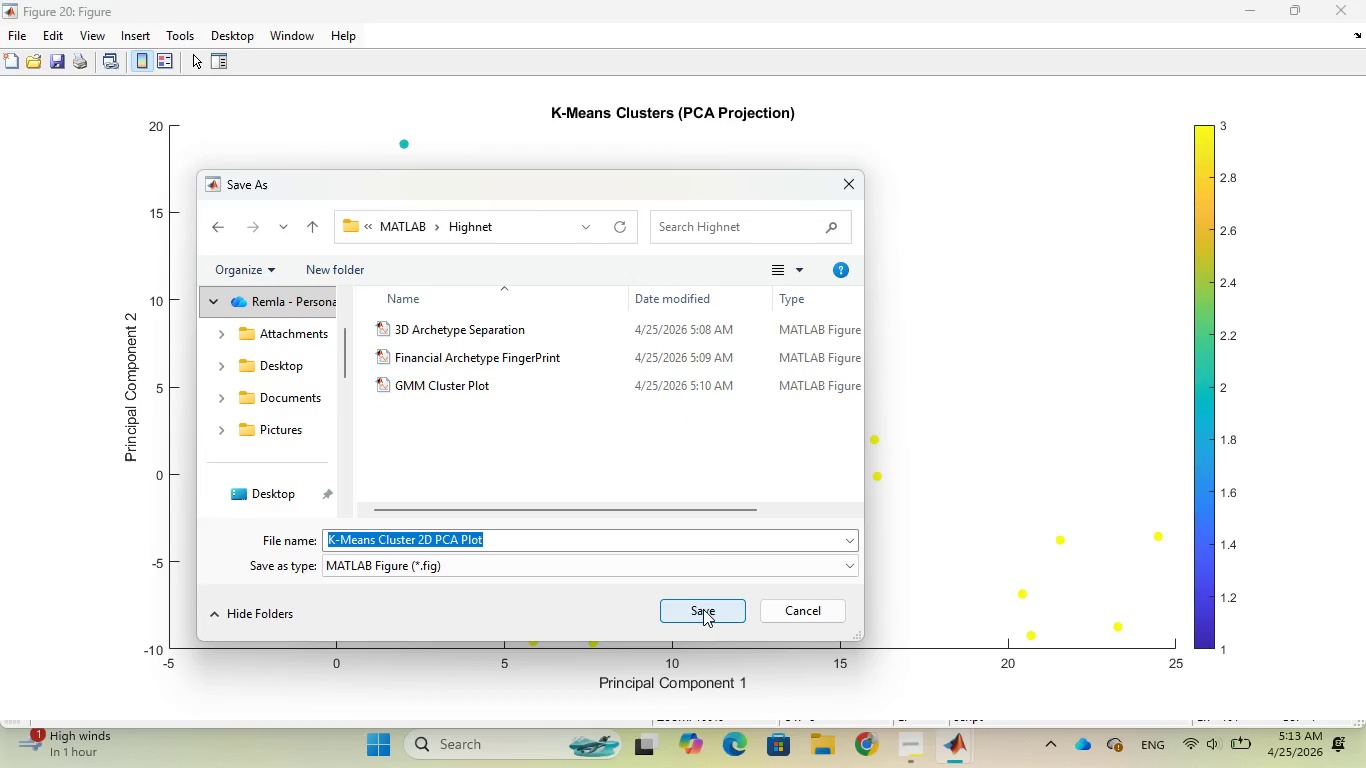 
left_click([703, 609])
 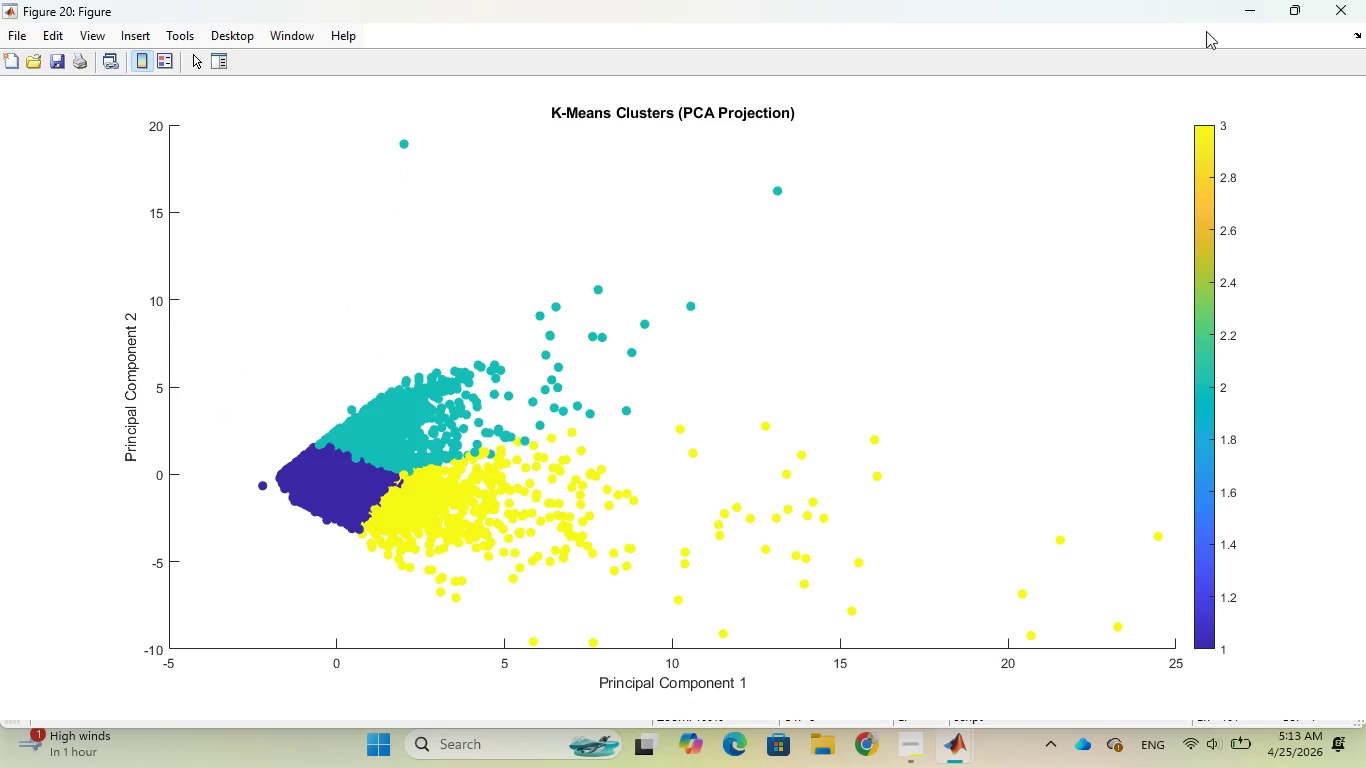 
left_click([1242, 8])
 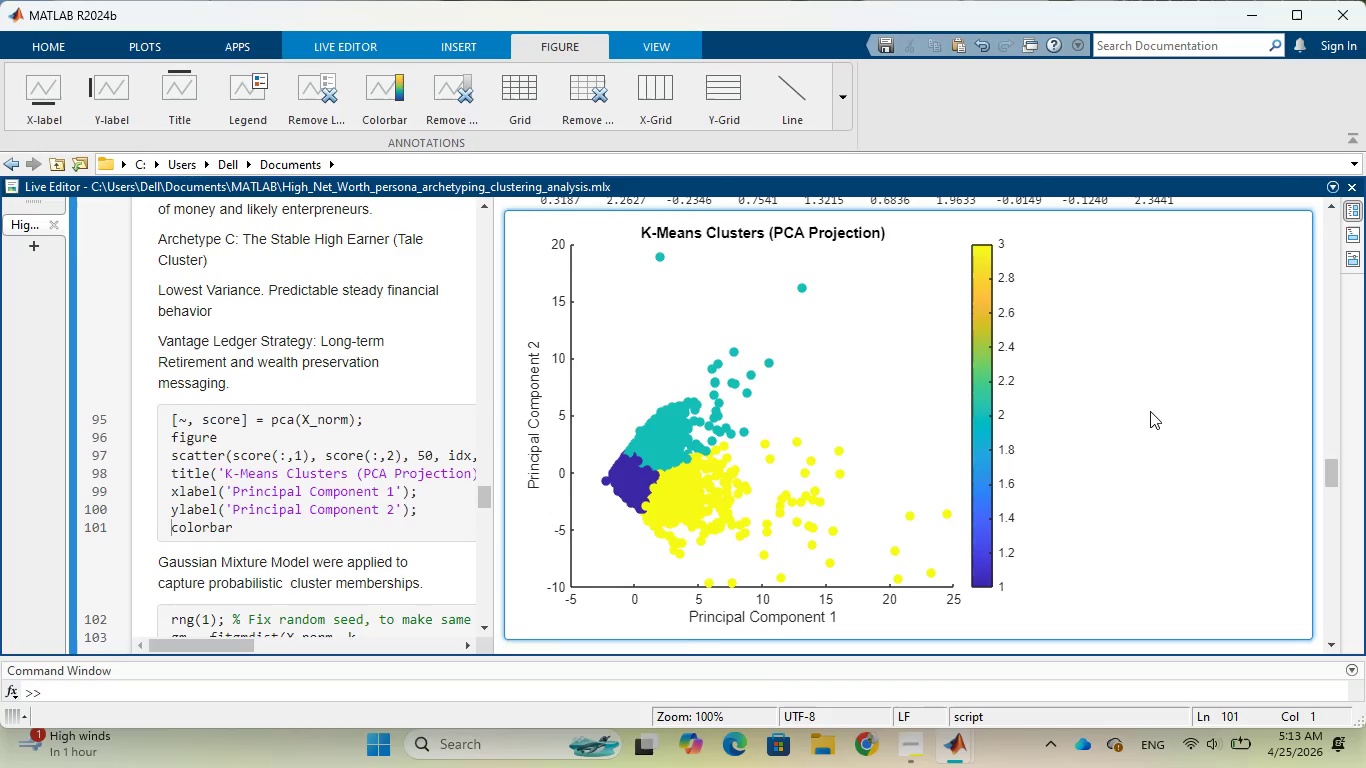 
scroll: coordinate [1143, 415], scroll_direction: up, amount: 14.0
 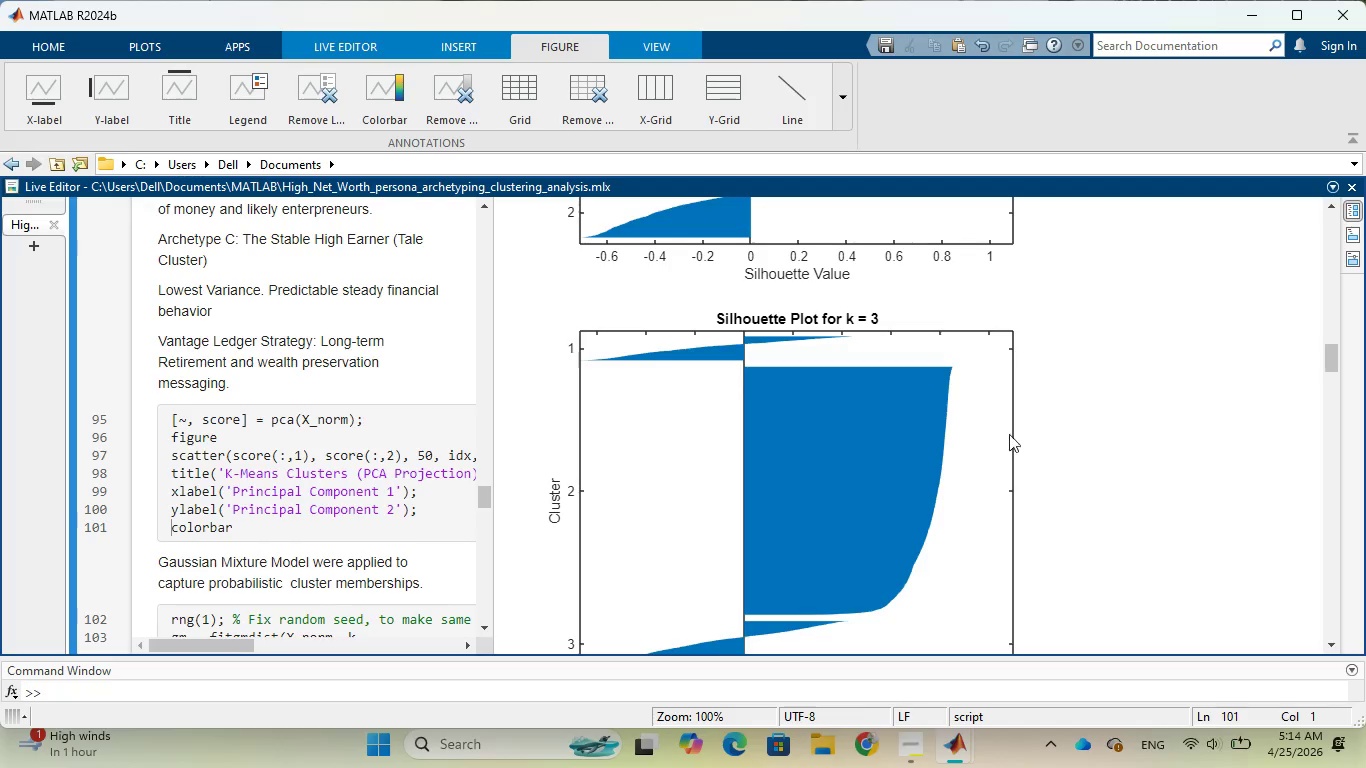 
left_click([985, 435])
 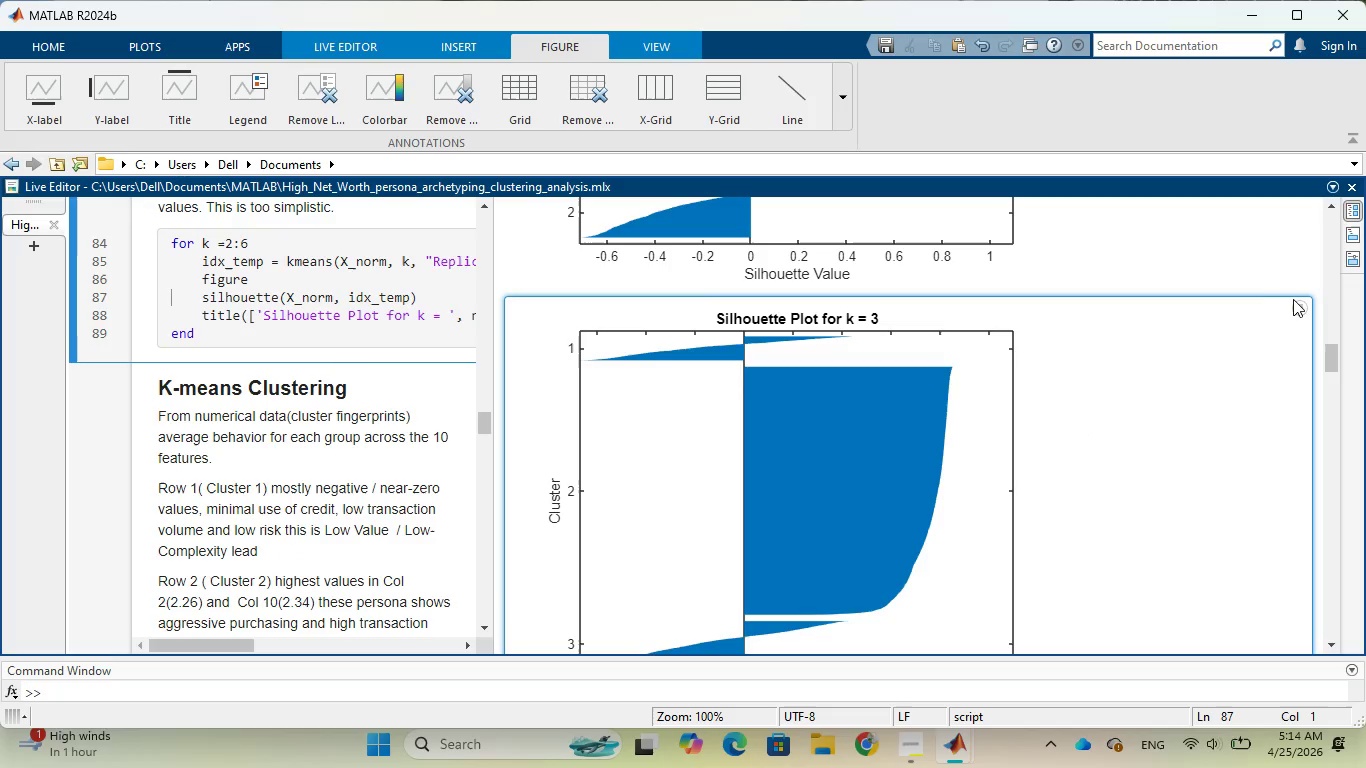 
left_click([1294, 301])
 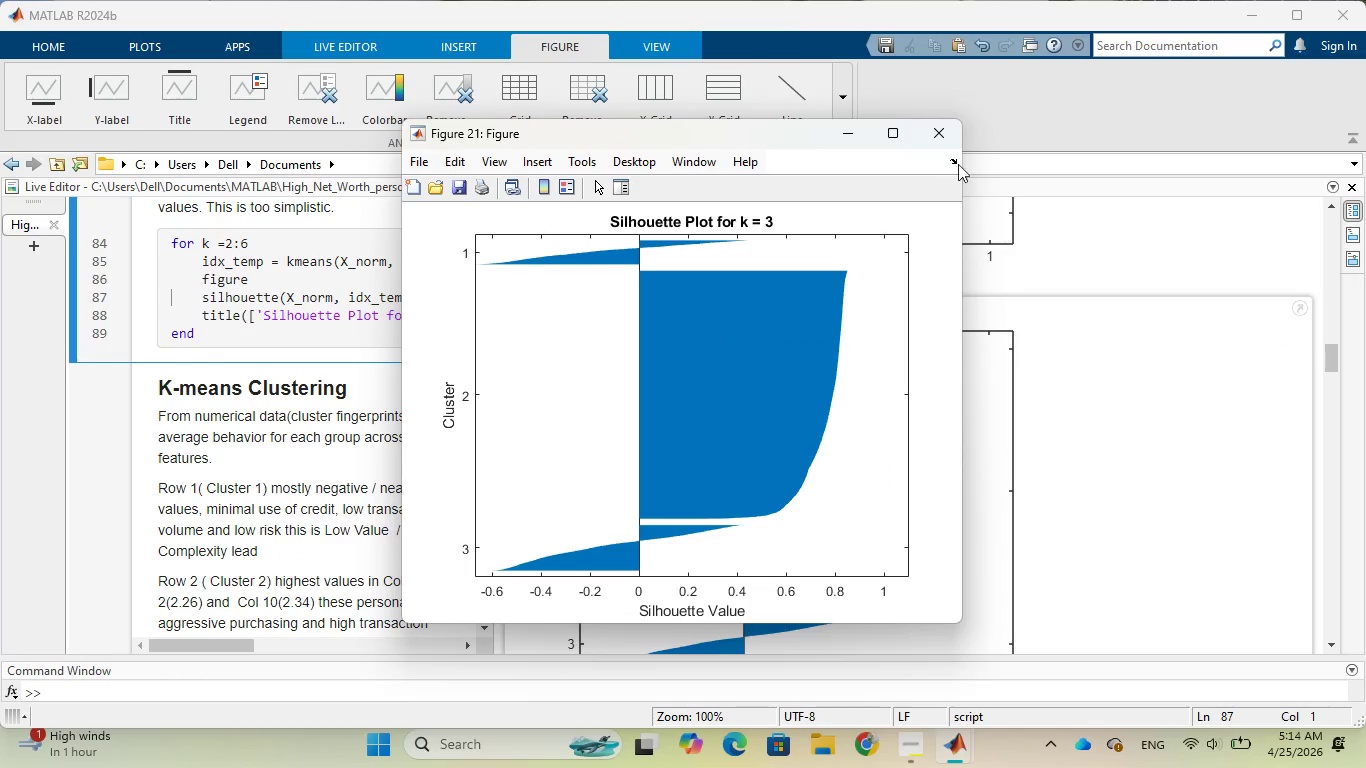 
left_click([876, 130])
 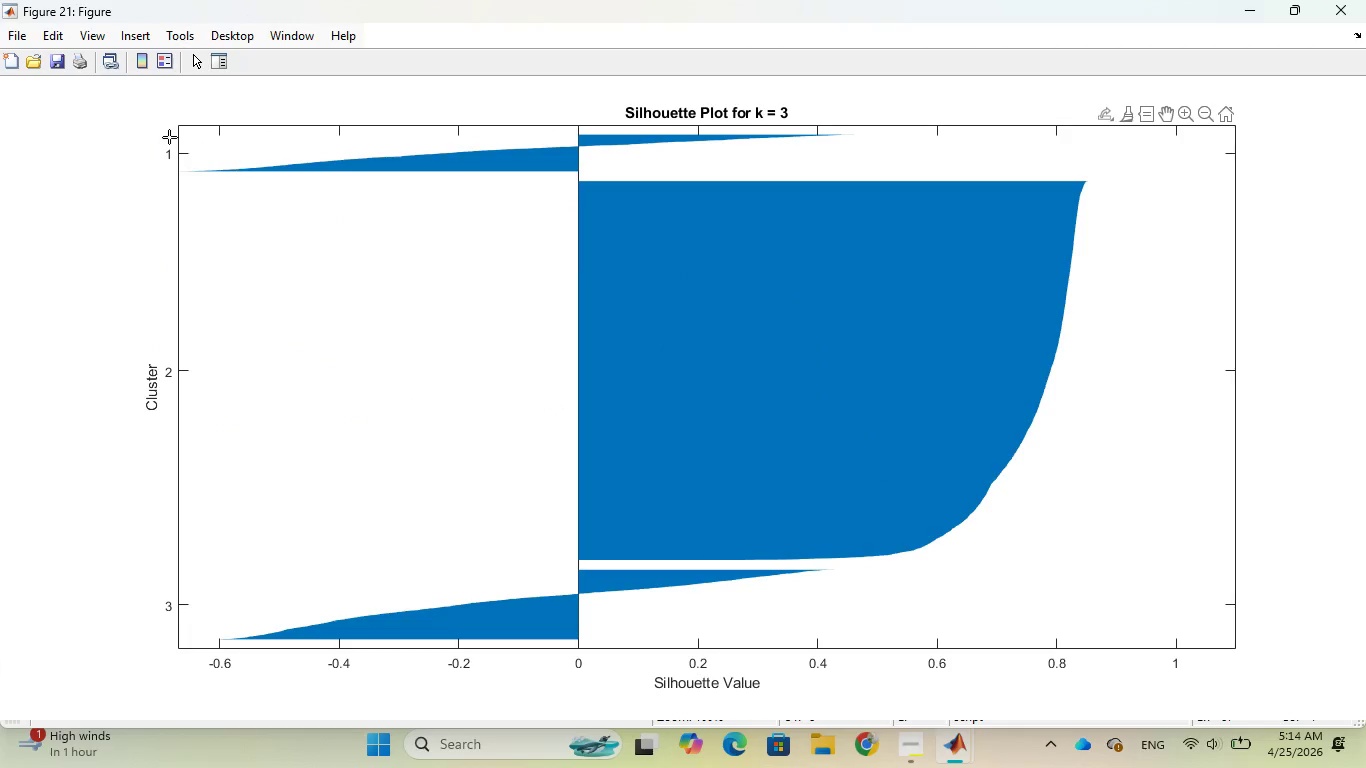 
wait(5.66)
 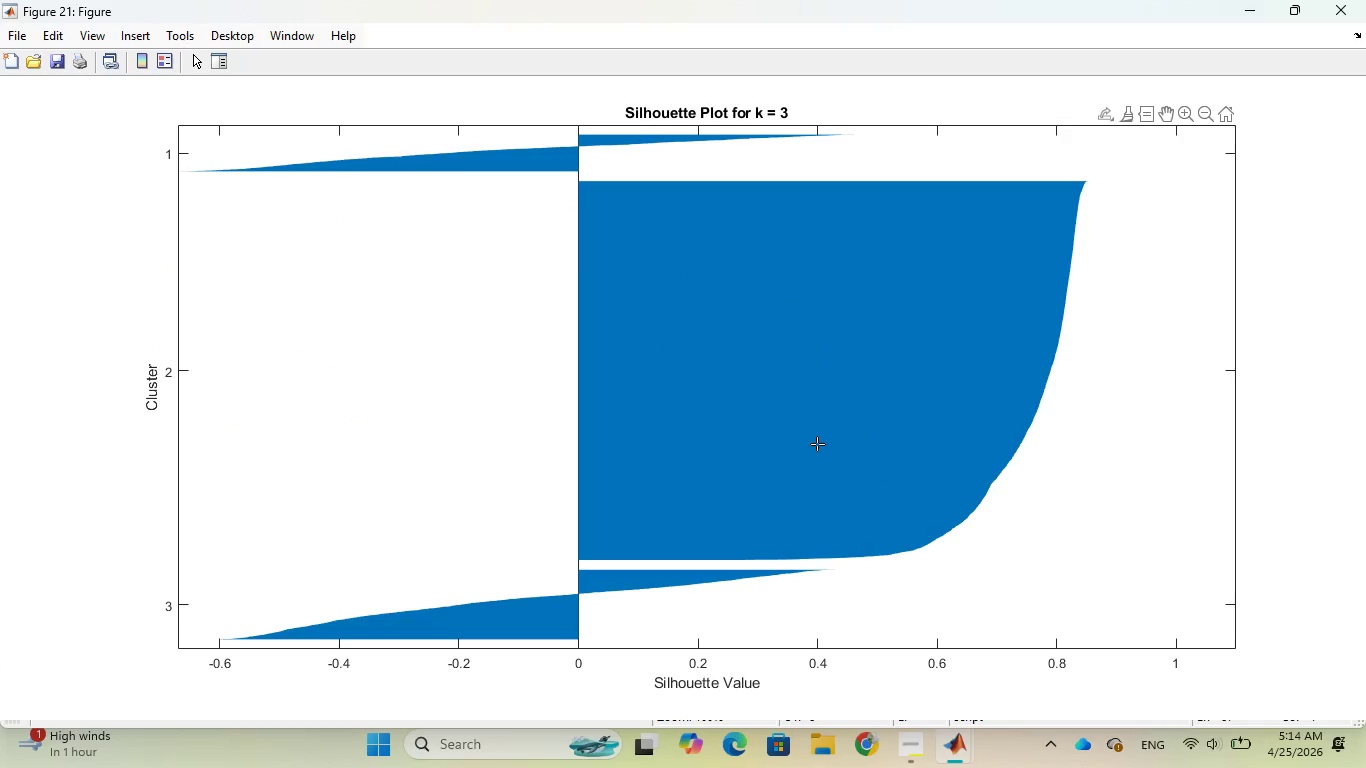 
left_click([20, 31])
 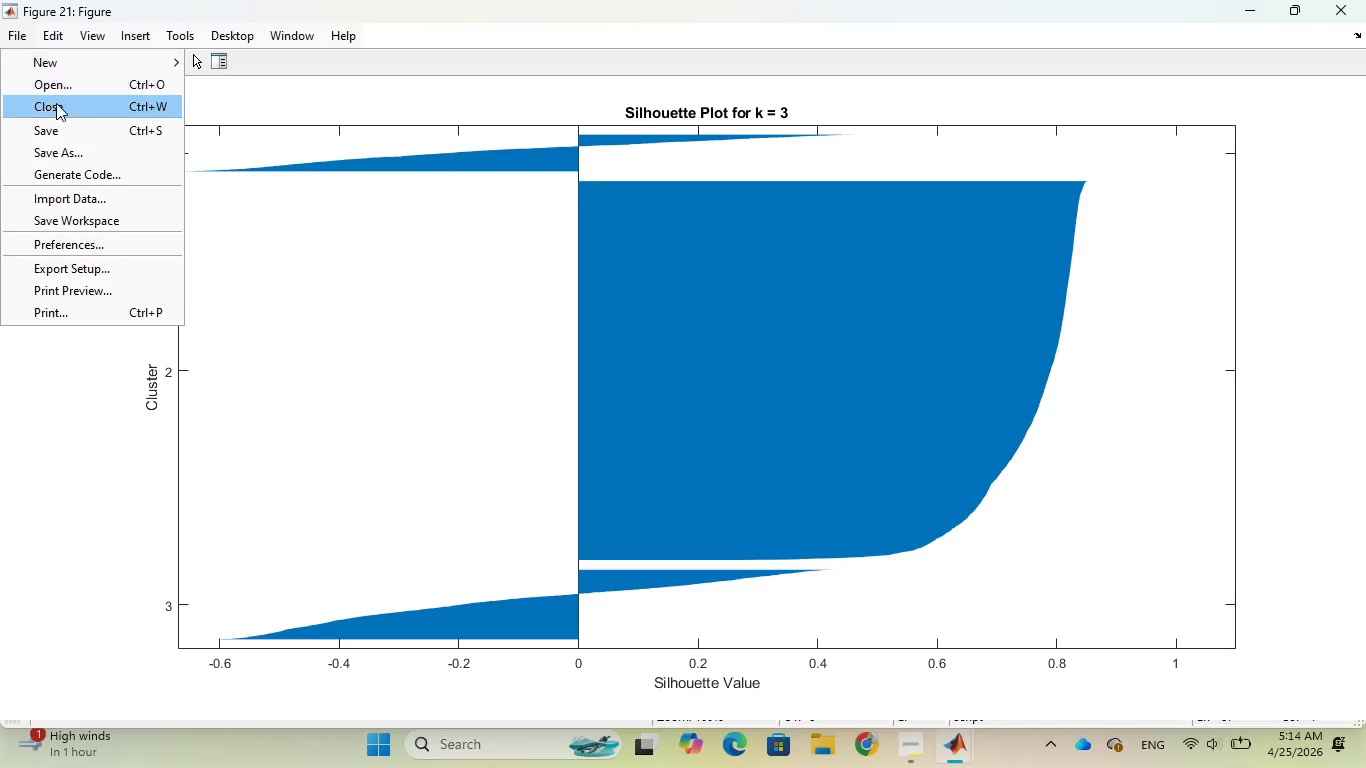 
left_click([64, 150])
 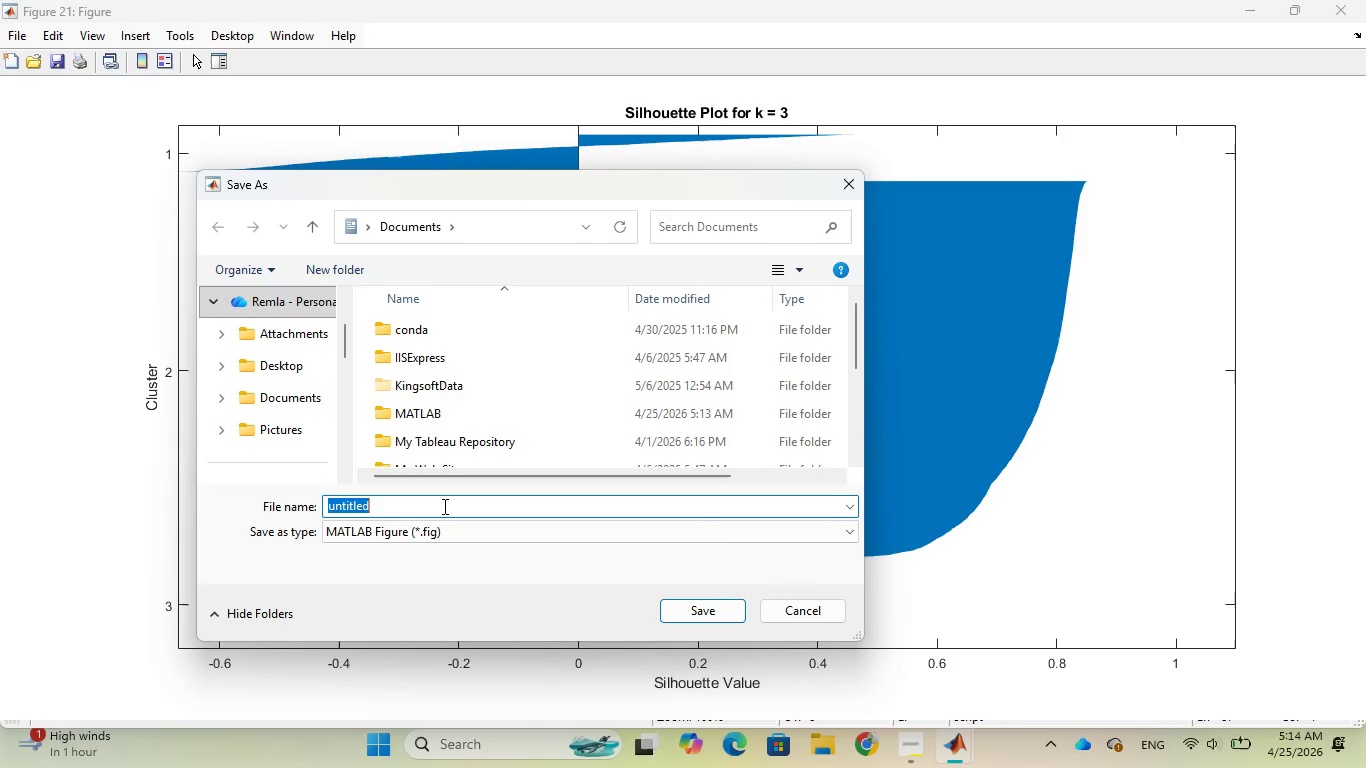 
type(s)
key(Backspace)
type(i)
key(Backspace)
type(Silhouette for k = 3 plot)
 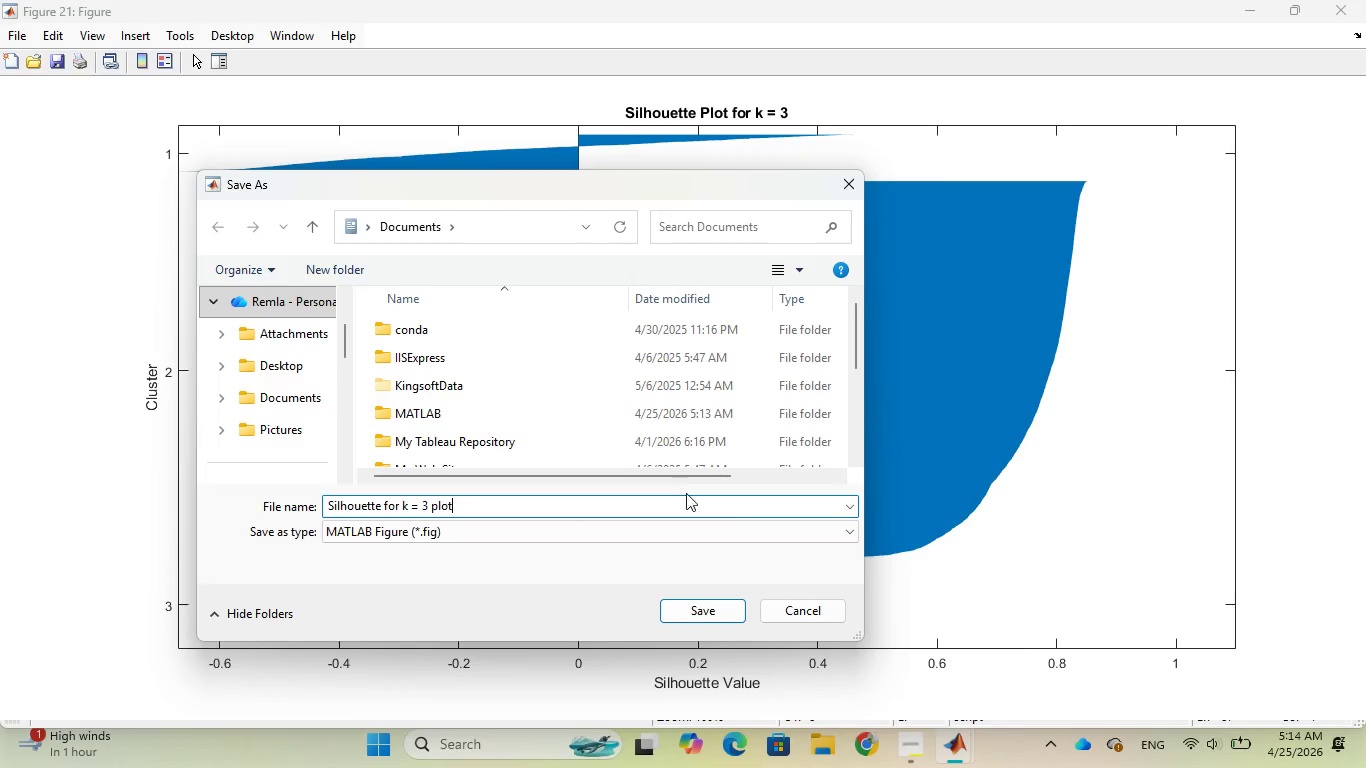 
double_click([488, 406])
 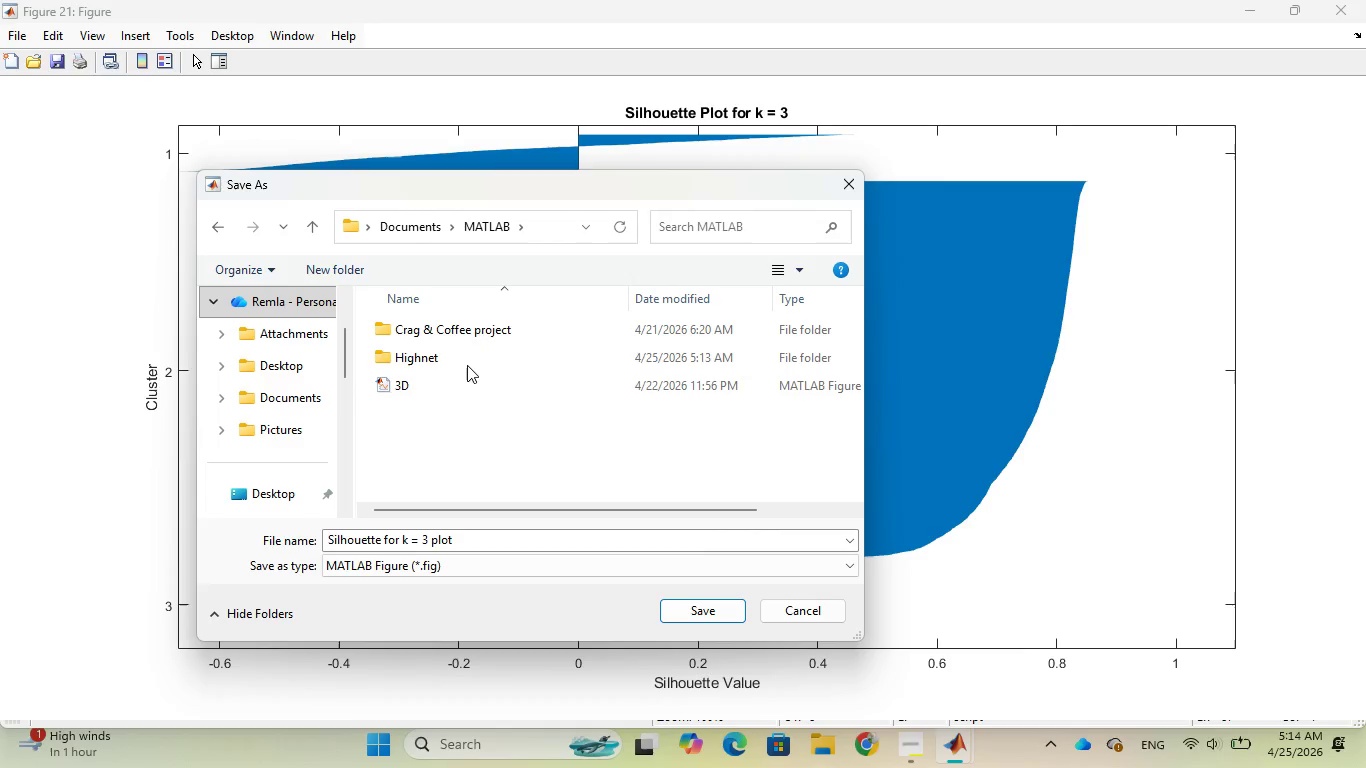 
left_click([464, 356])
 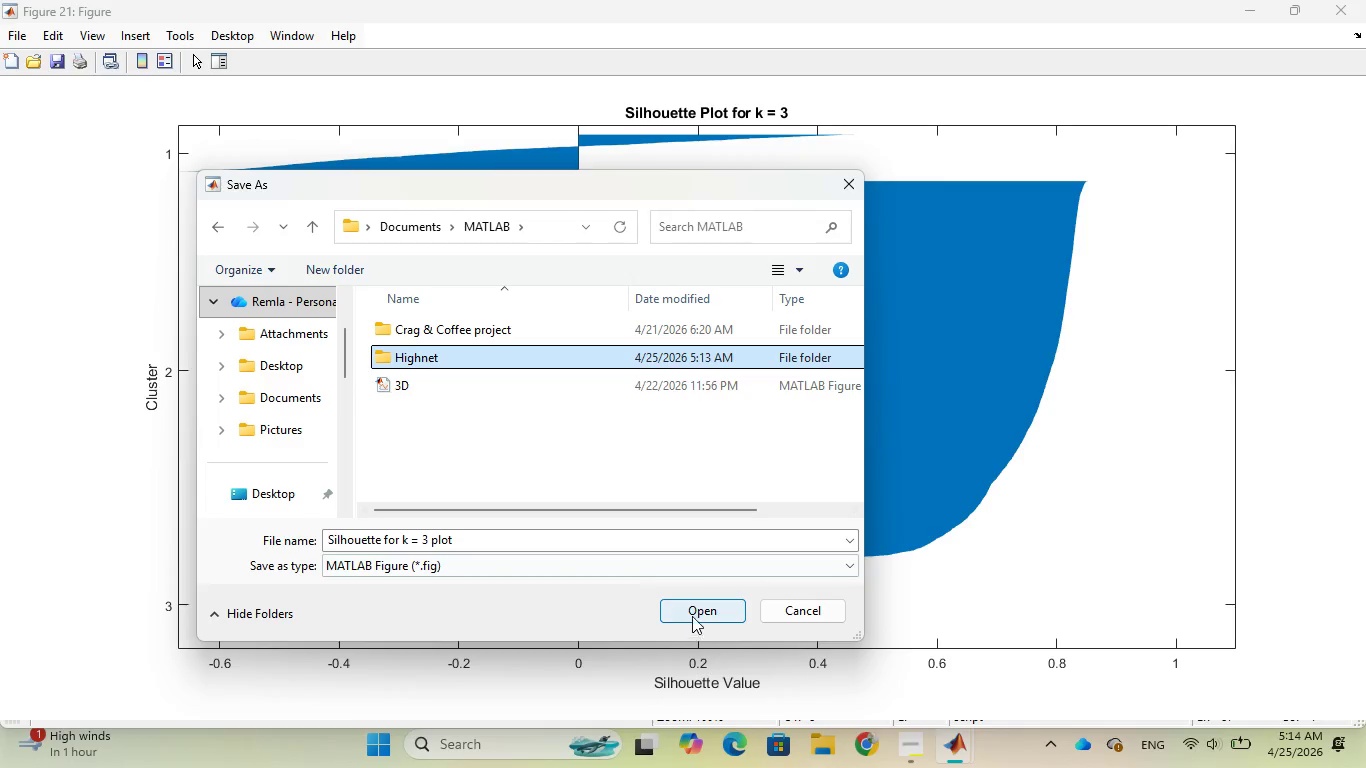 
left_click([692, 613])
 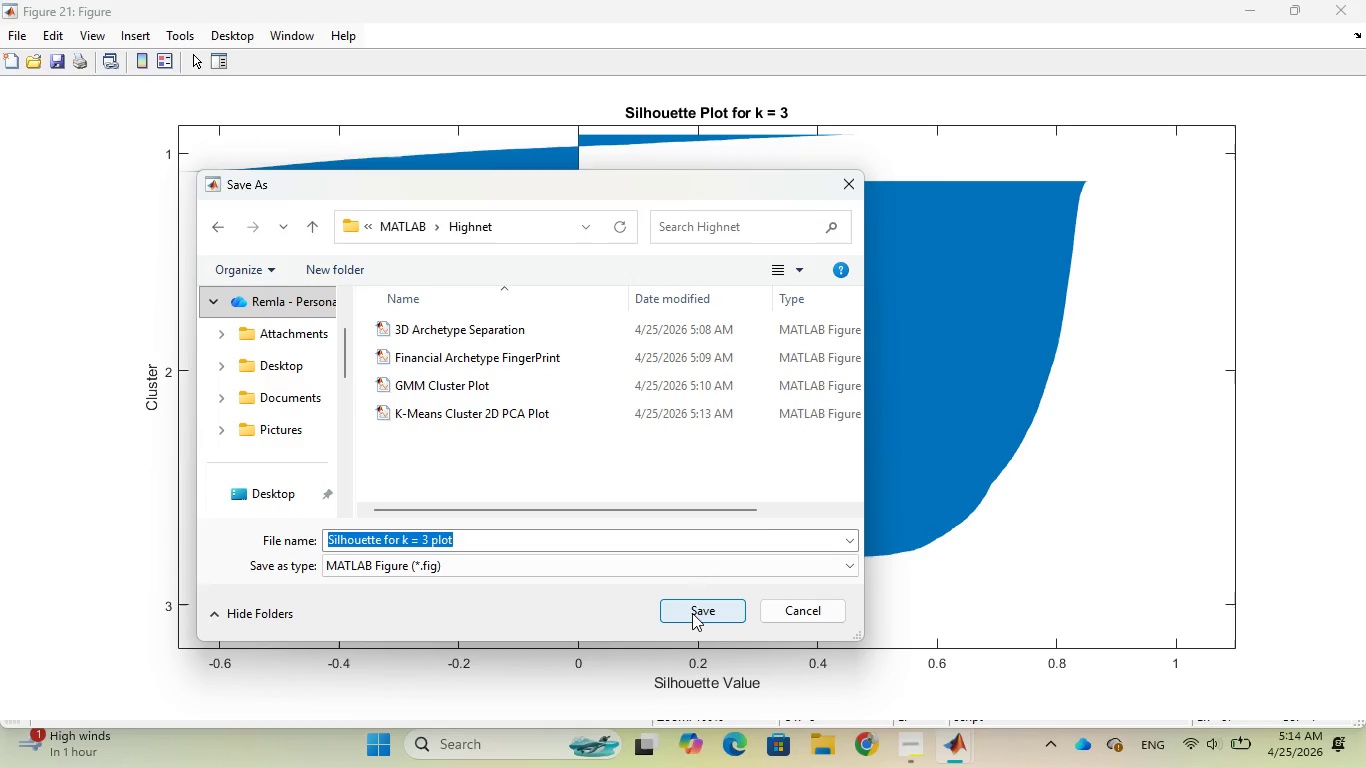 
left_click([692, 613])
 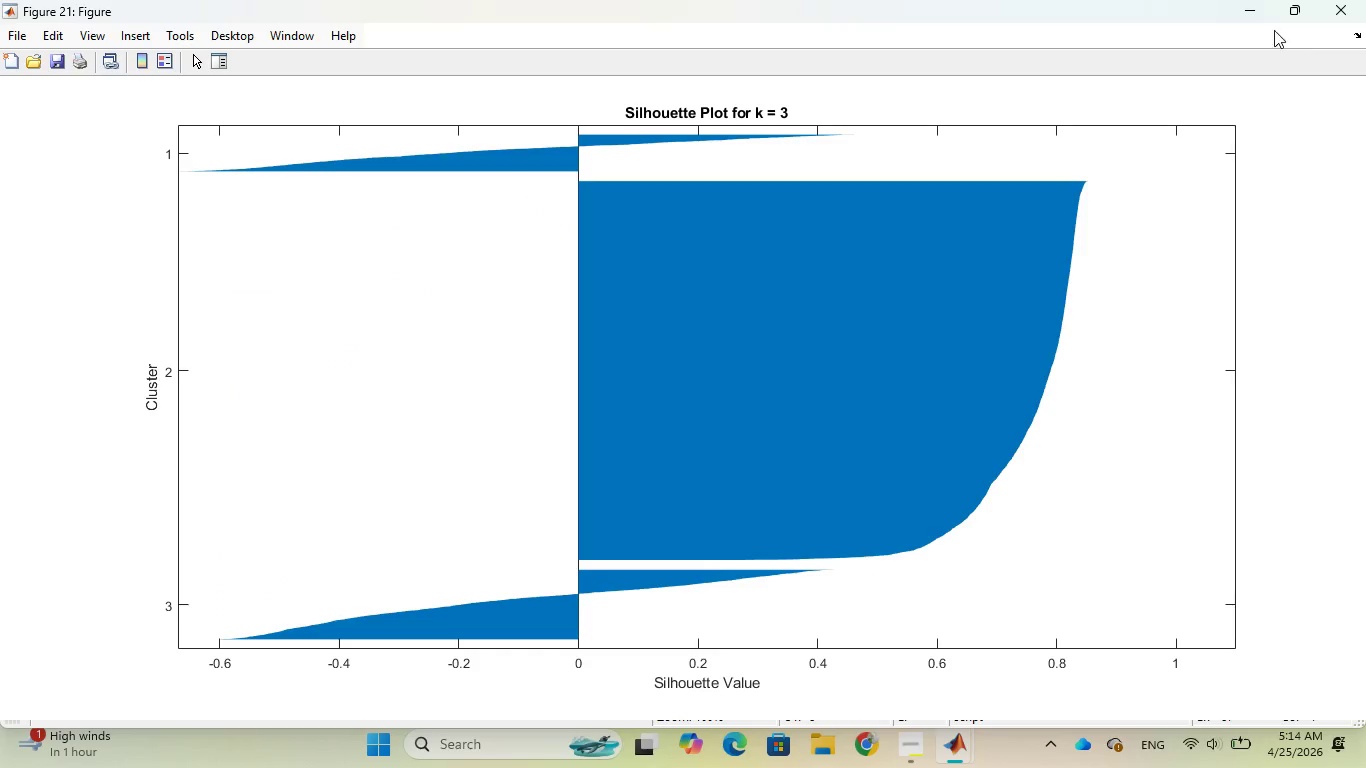 
left_click([1263, 10])
 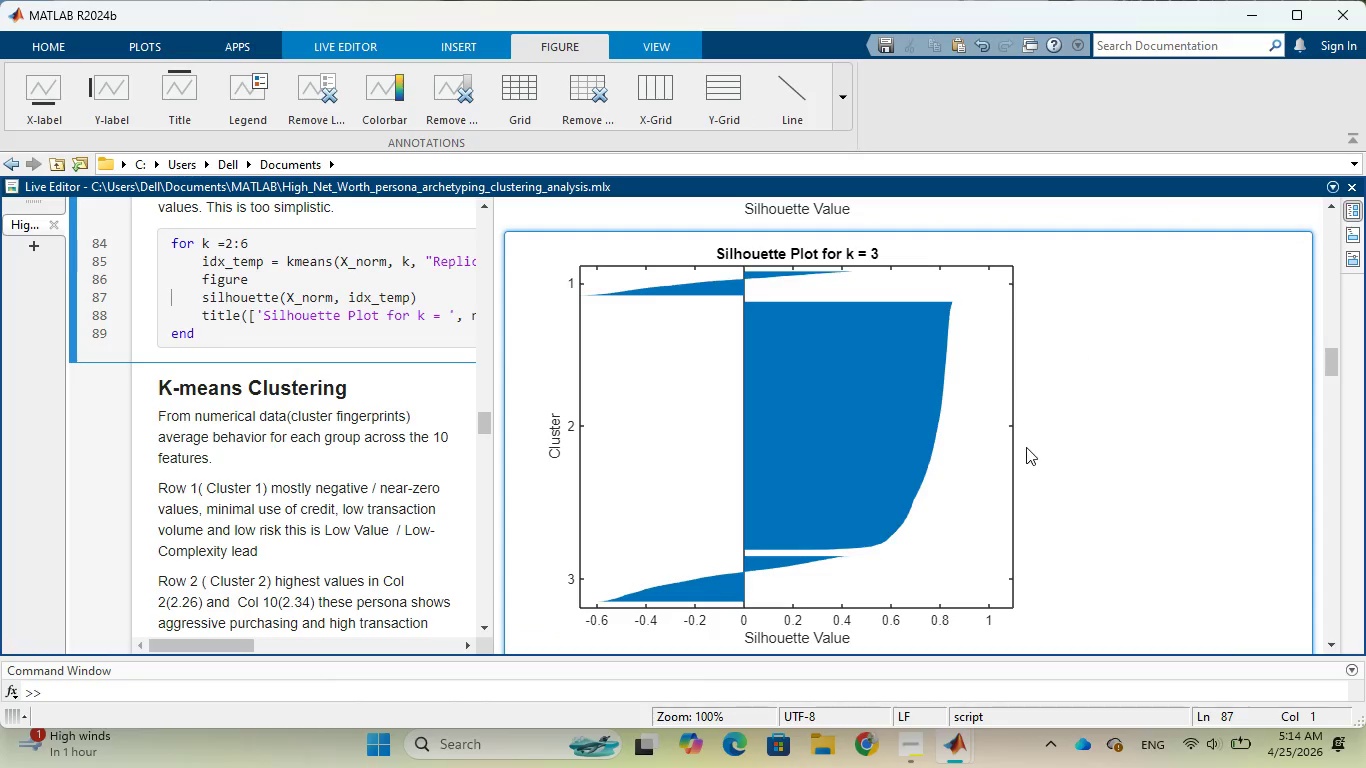 
scroll: coordinate [1025, 449], scroll_direction: up, amount: 9.0
 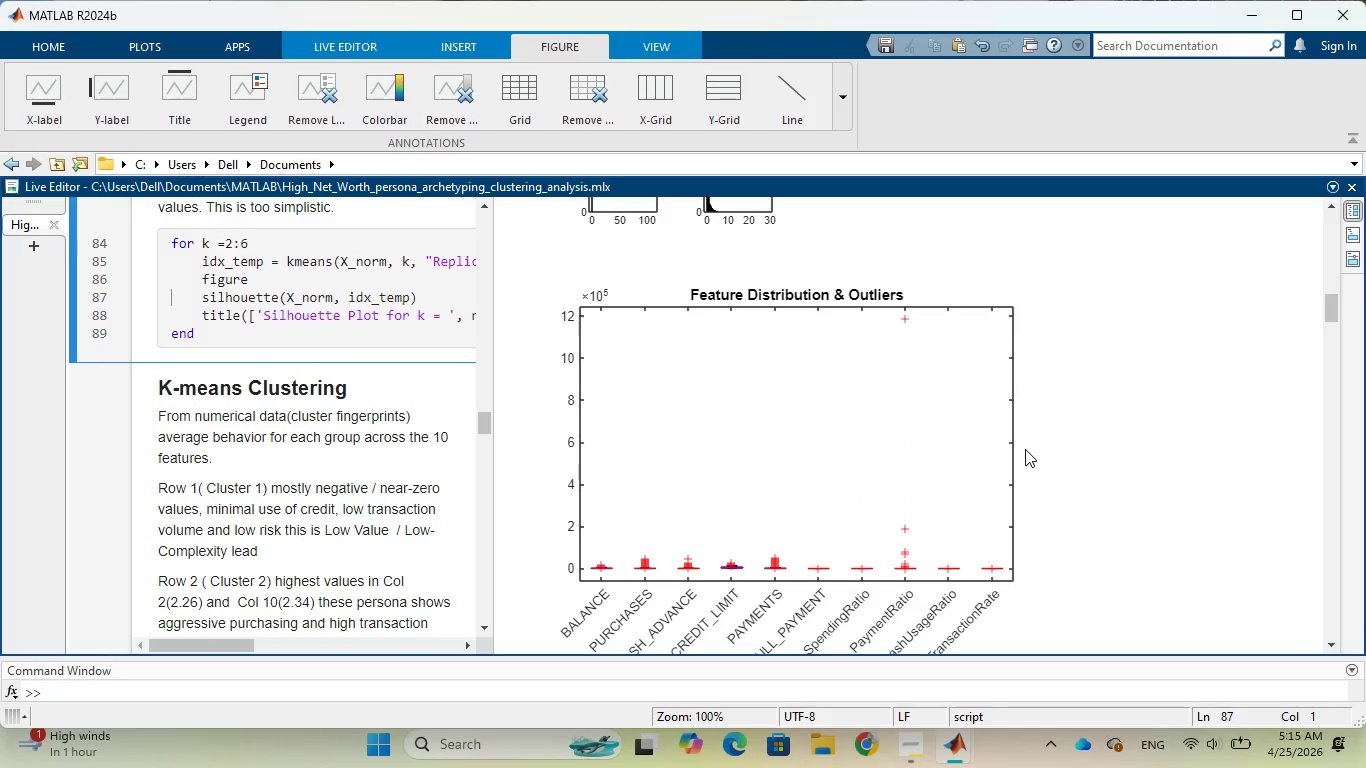 
wait(8.58)
 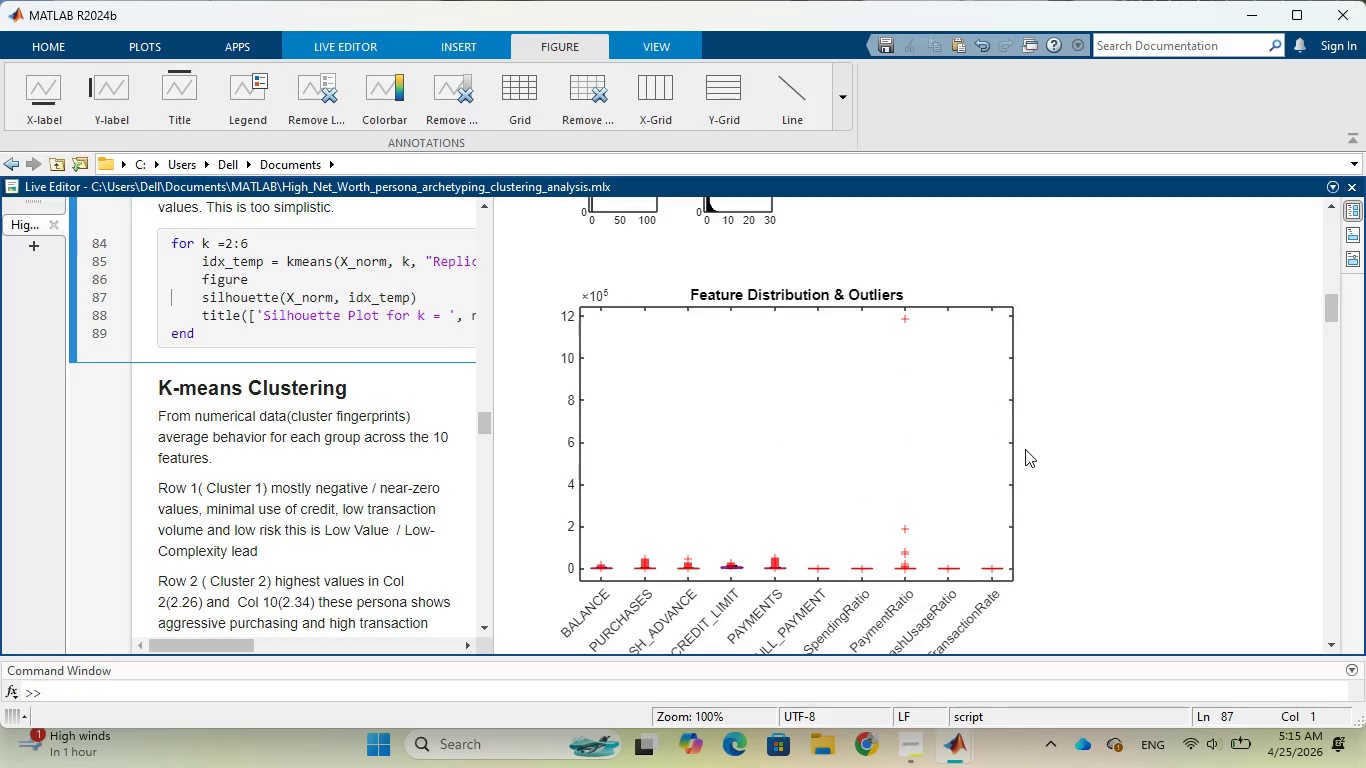 
left_click([938, 429])
 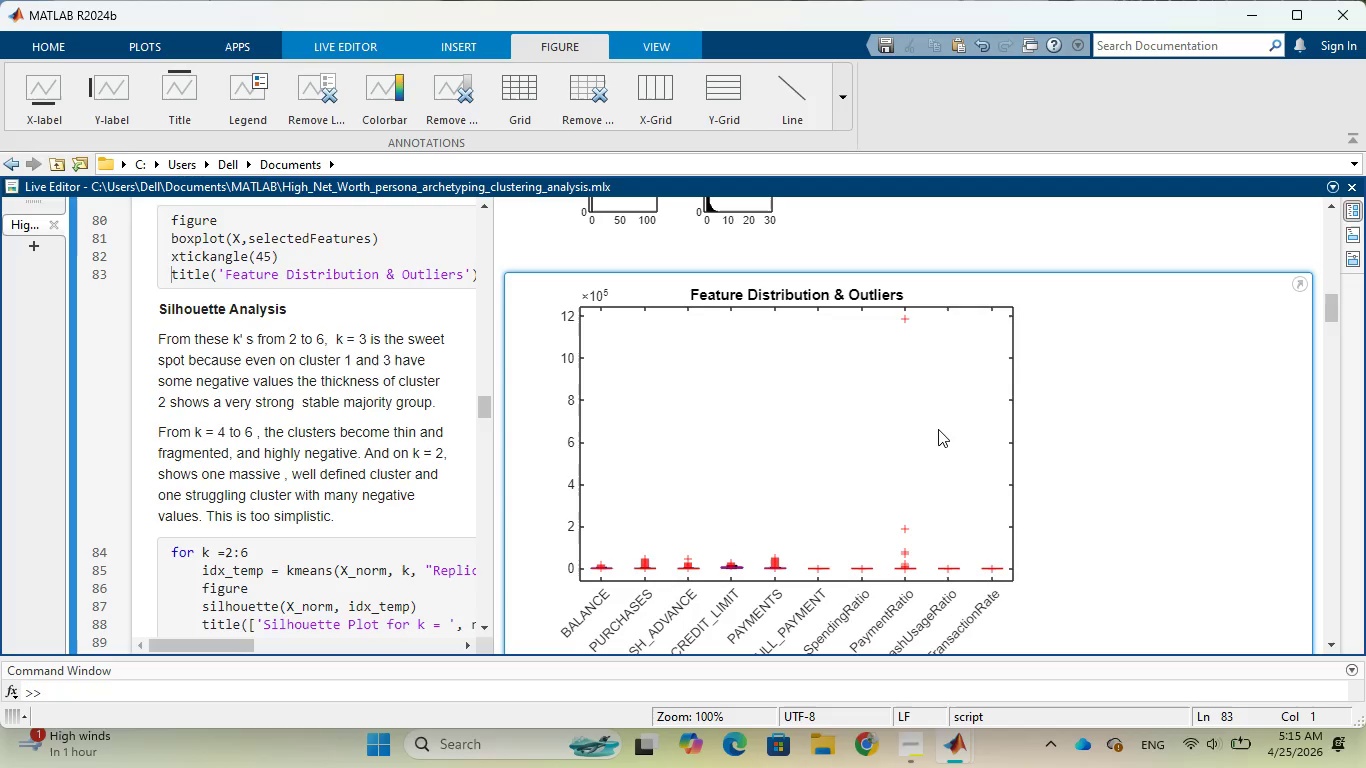 
wait(7.08)
 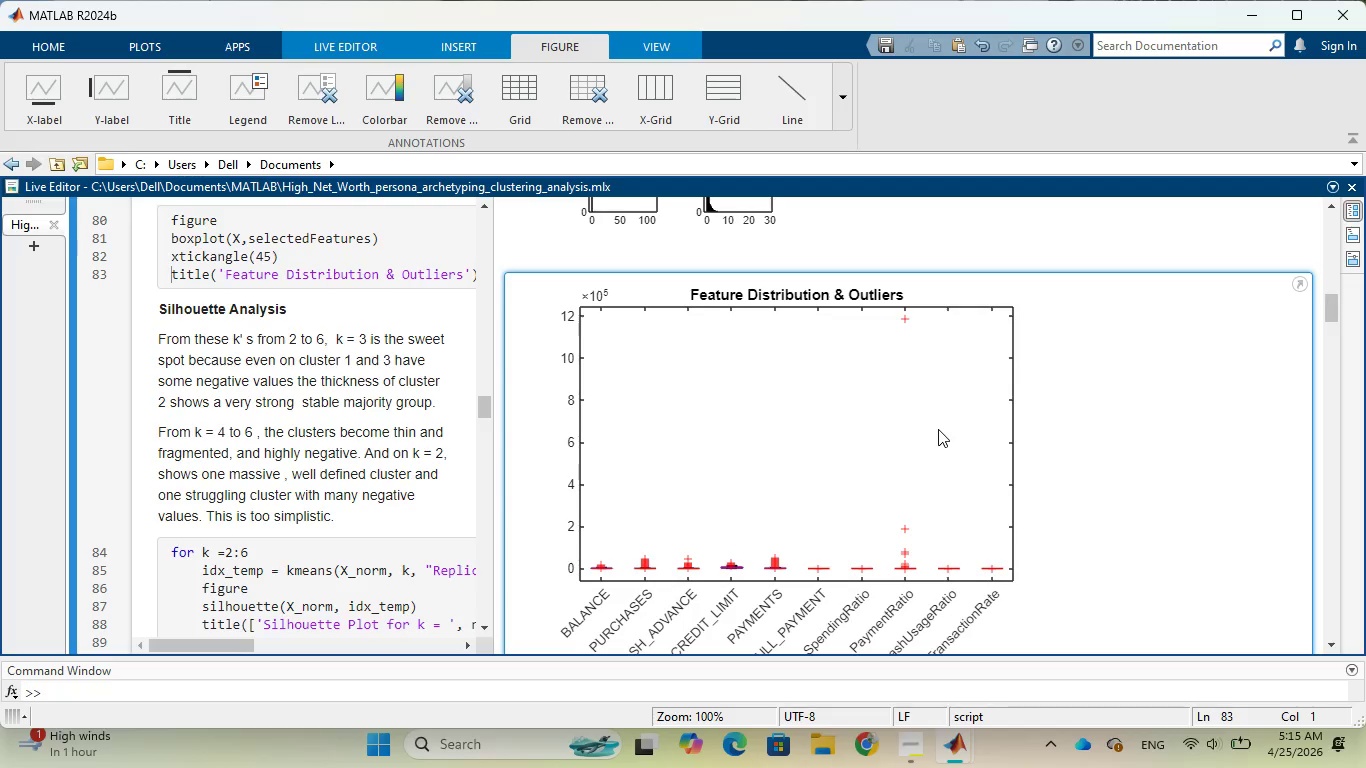 
right_click([938, 429])
 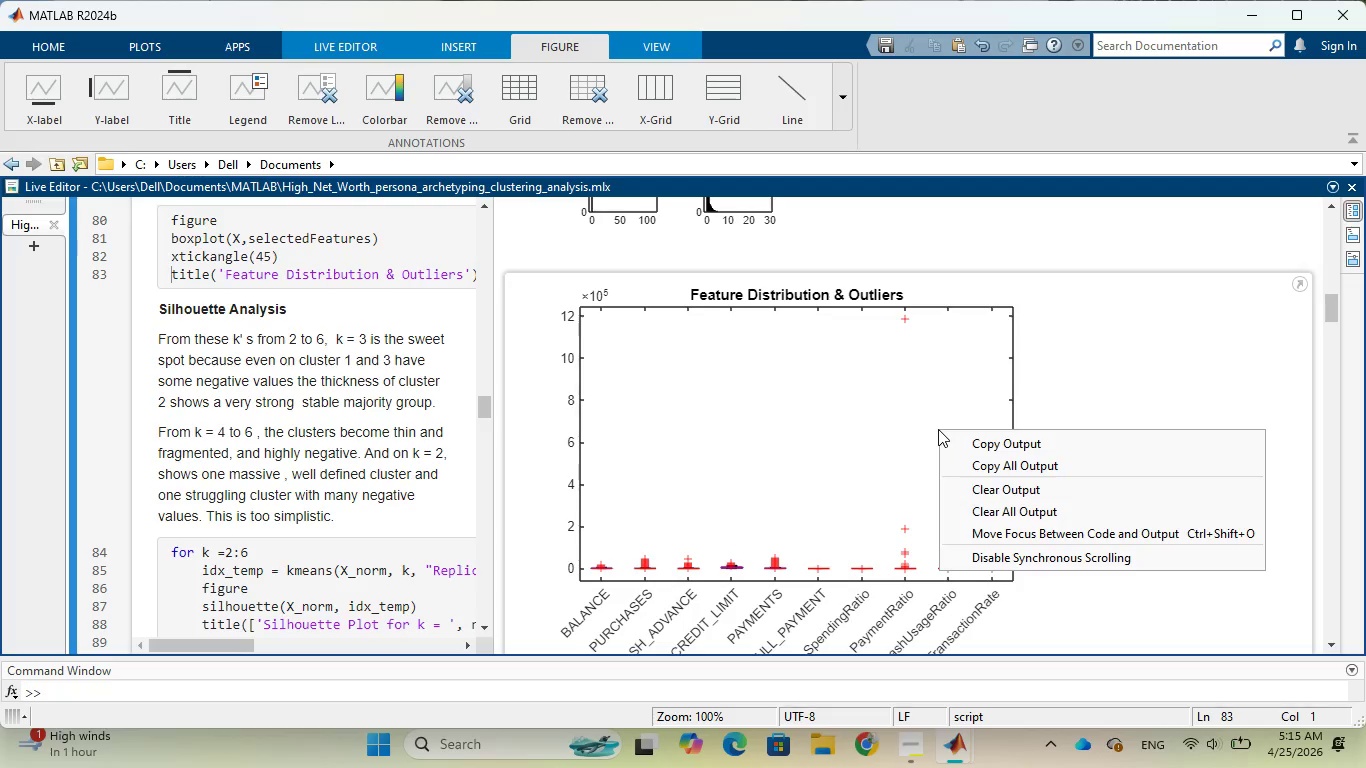 
left_click([928, 395])
 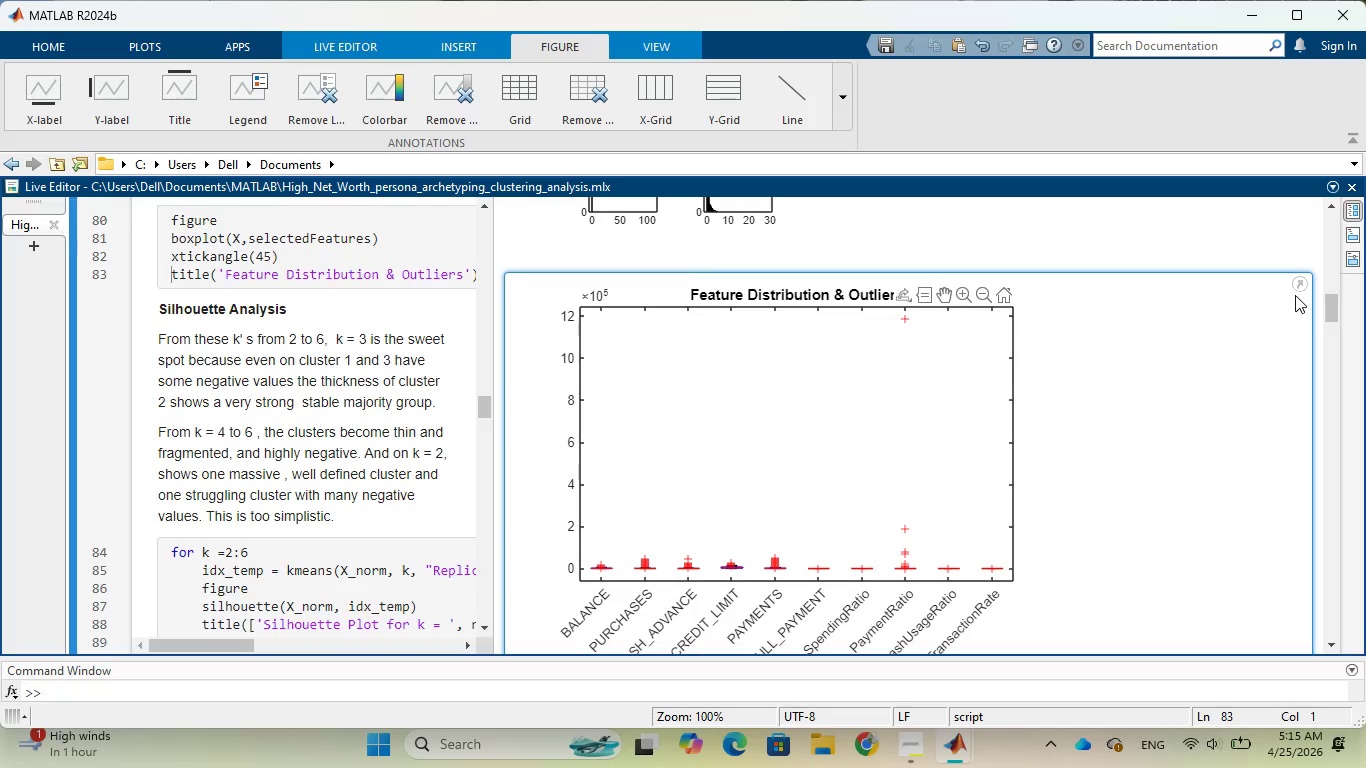 
left_click([1298, 289])
 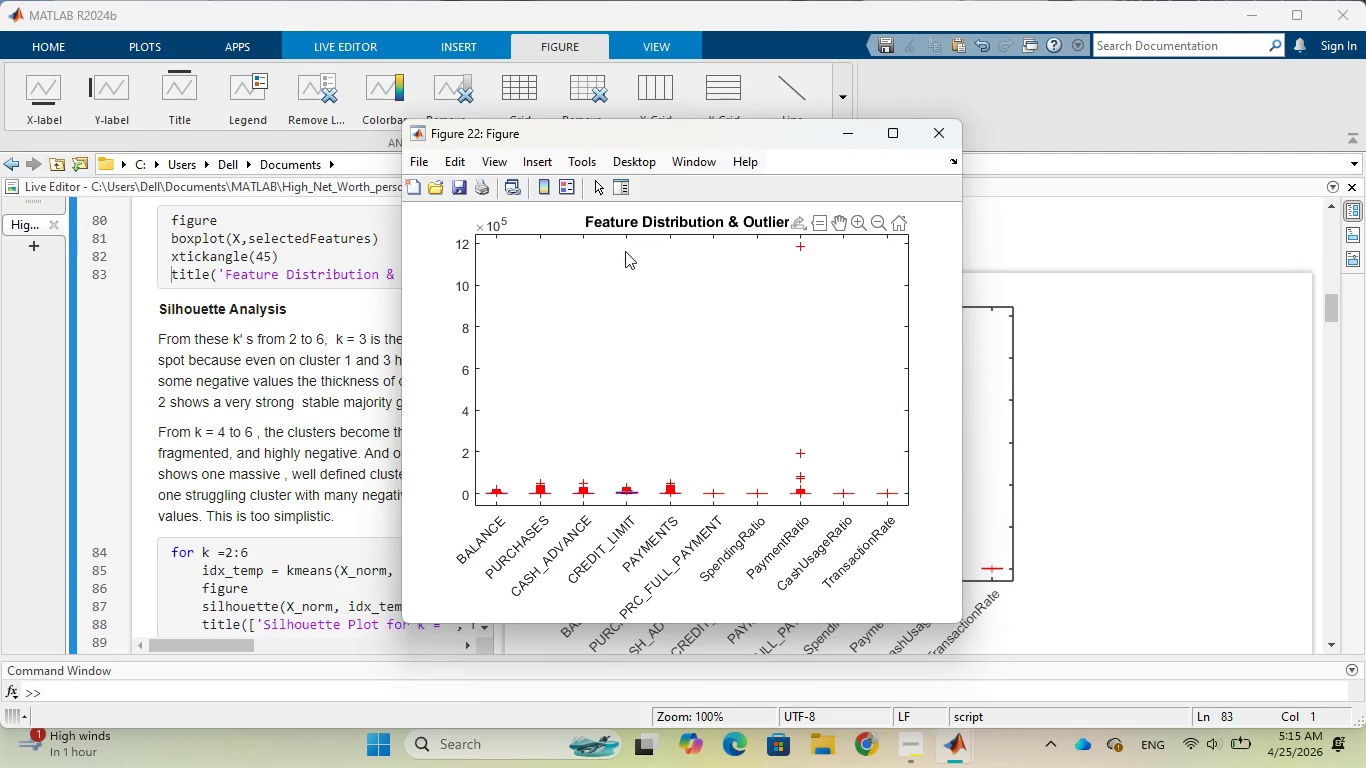 
wait(11.08)
 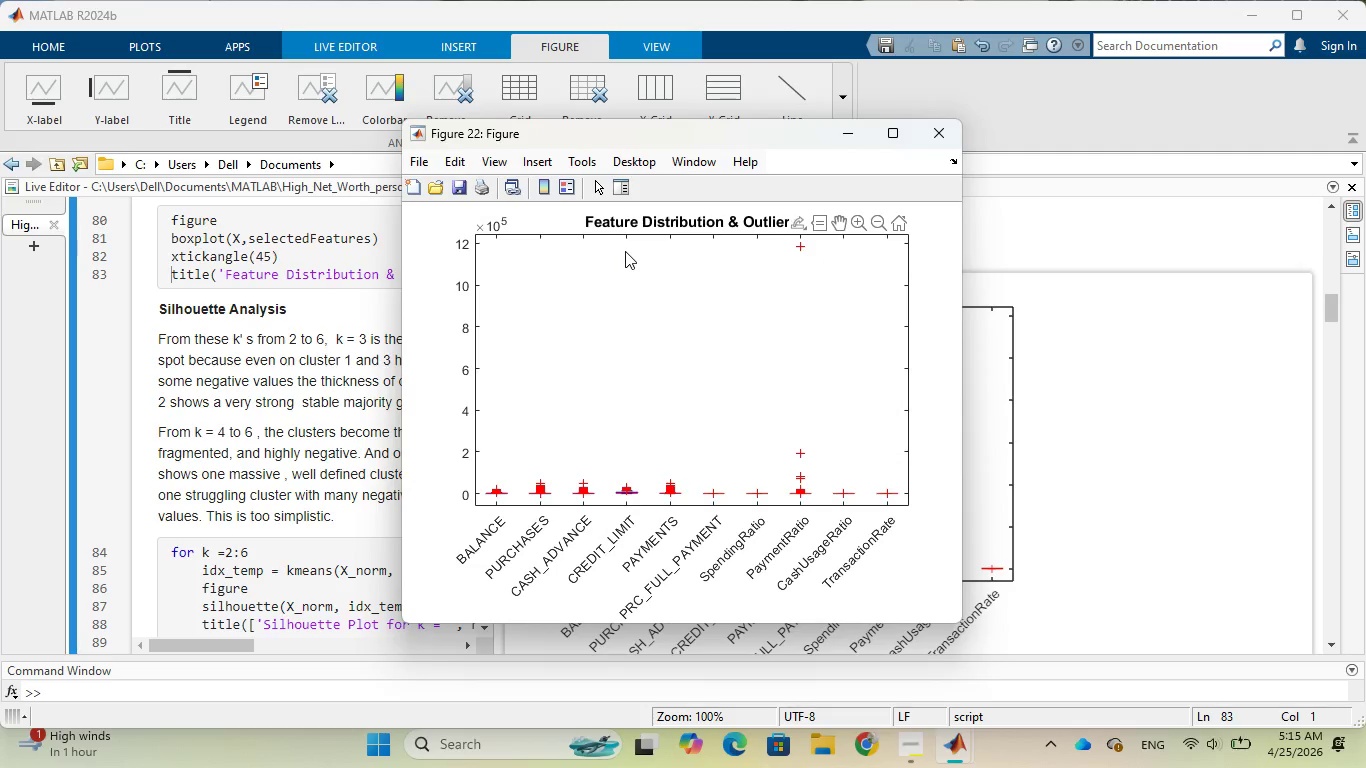 
left_click([419, 170])
 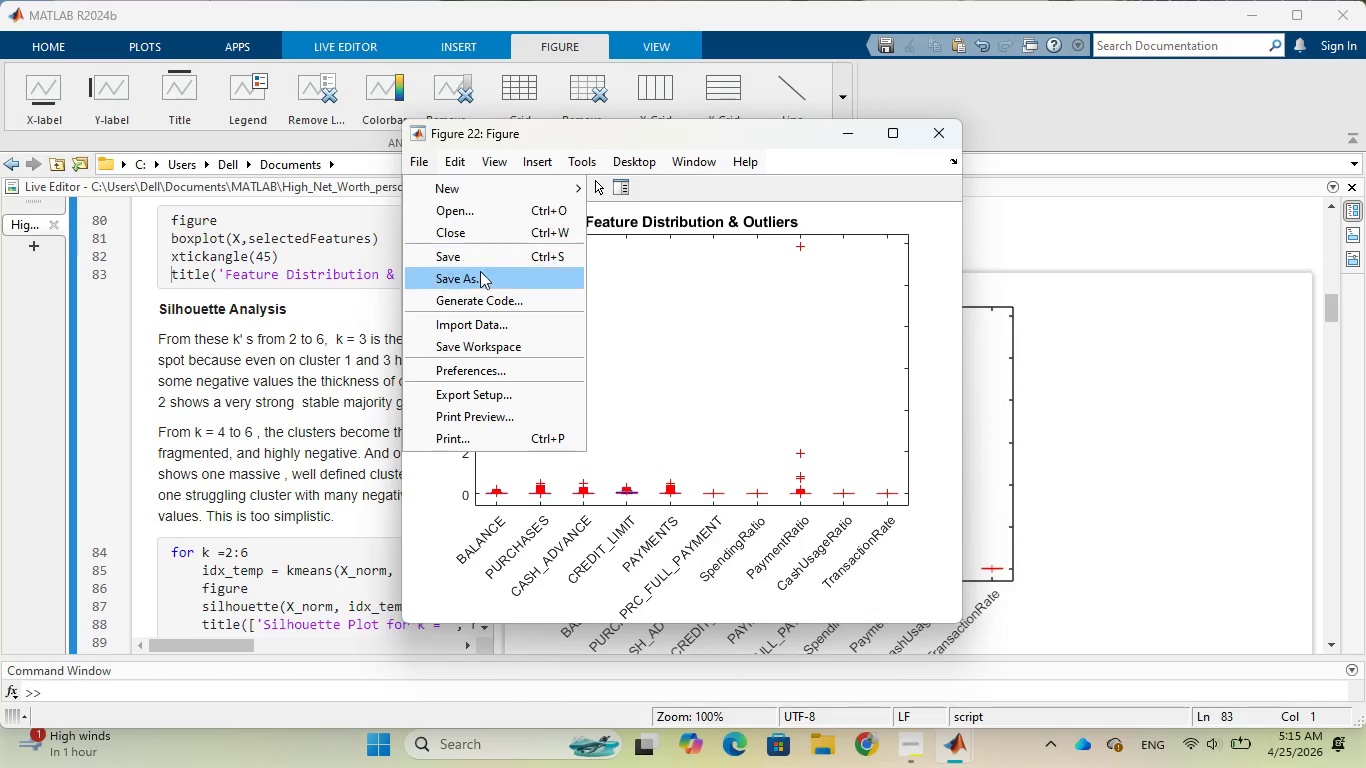 
left_click([480, 275])
 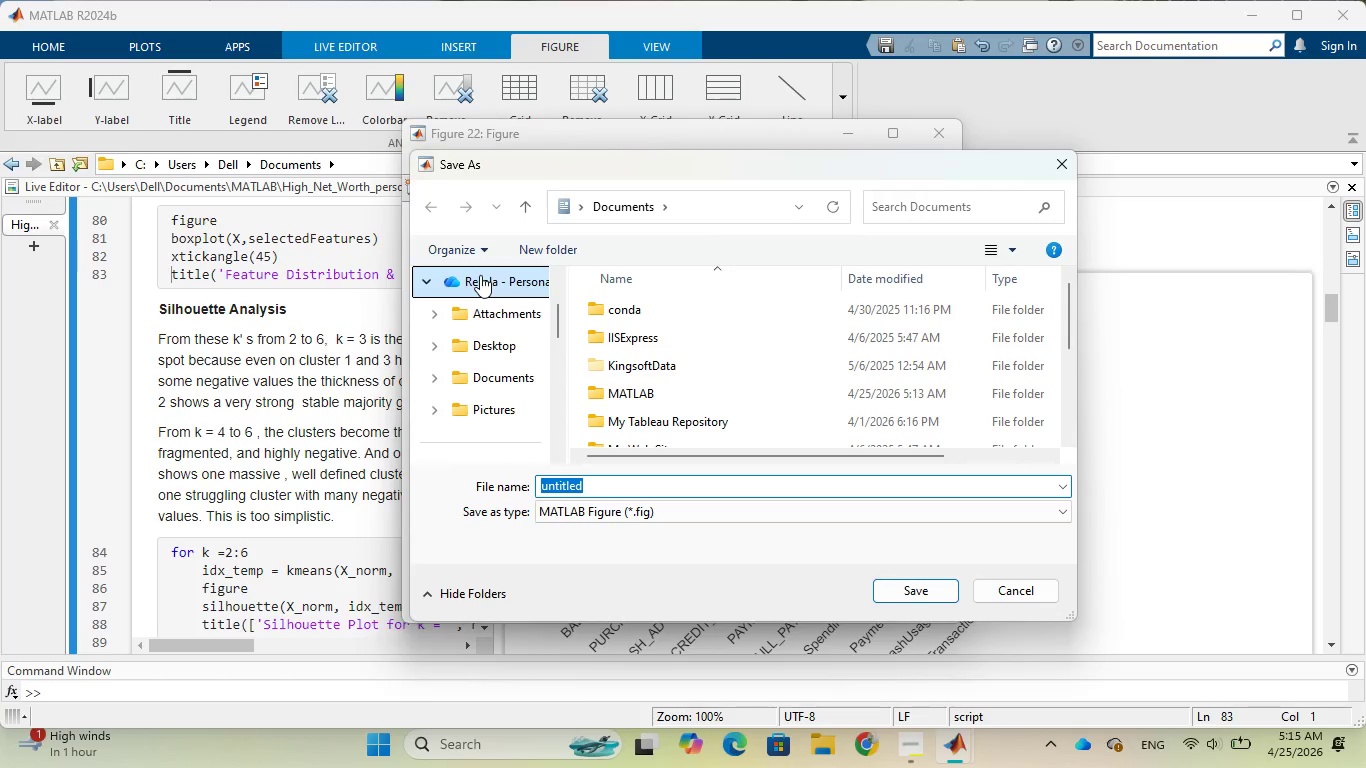 
type(Outlier plot)
 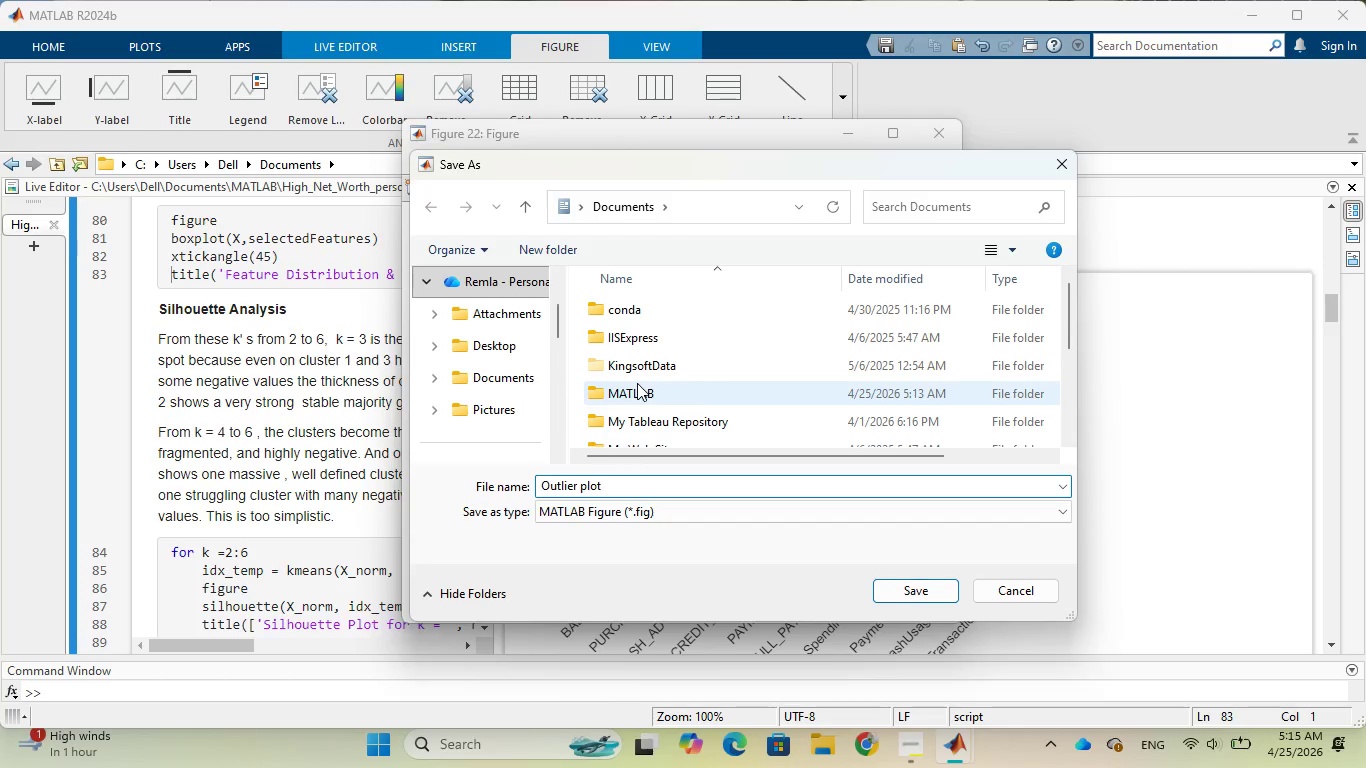 
double_click([637, 383])
 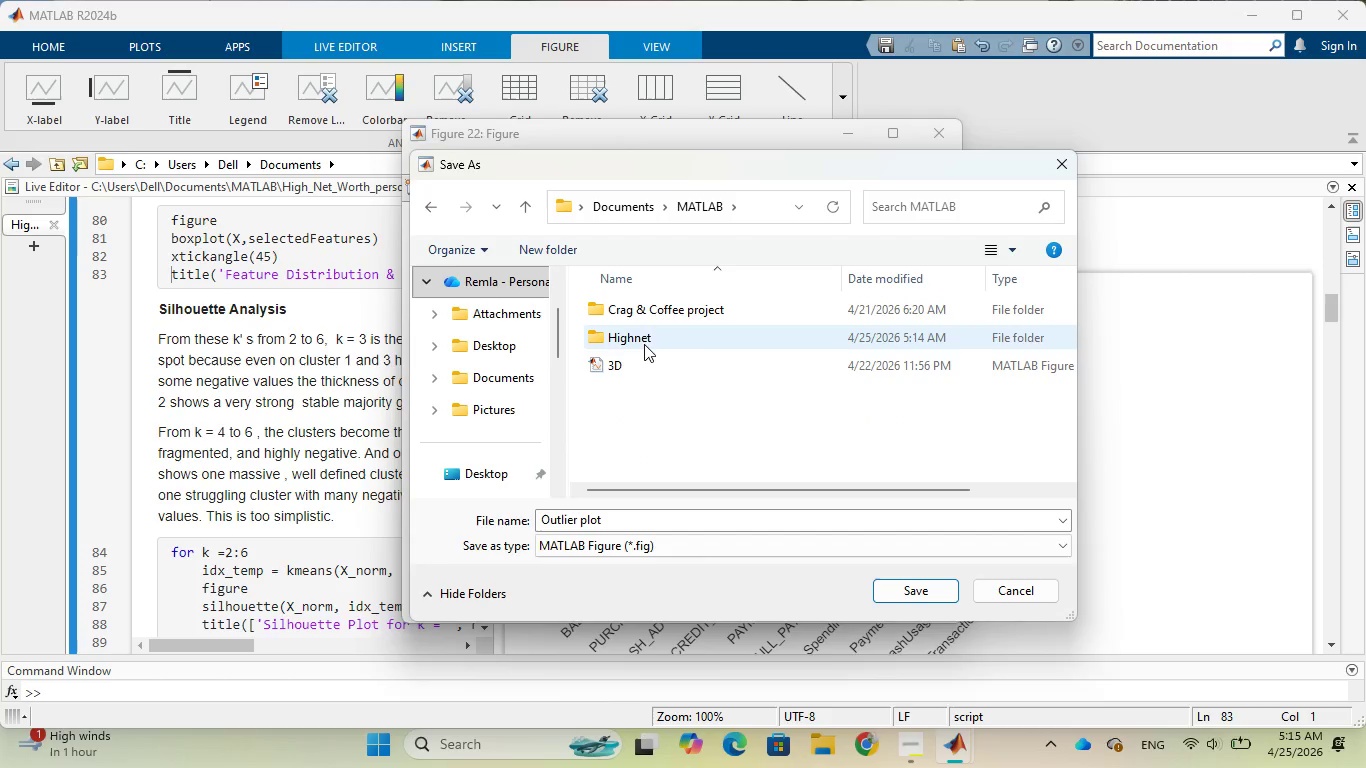 
left_click([647, 330])
 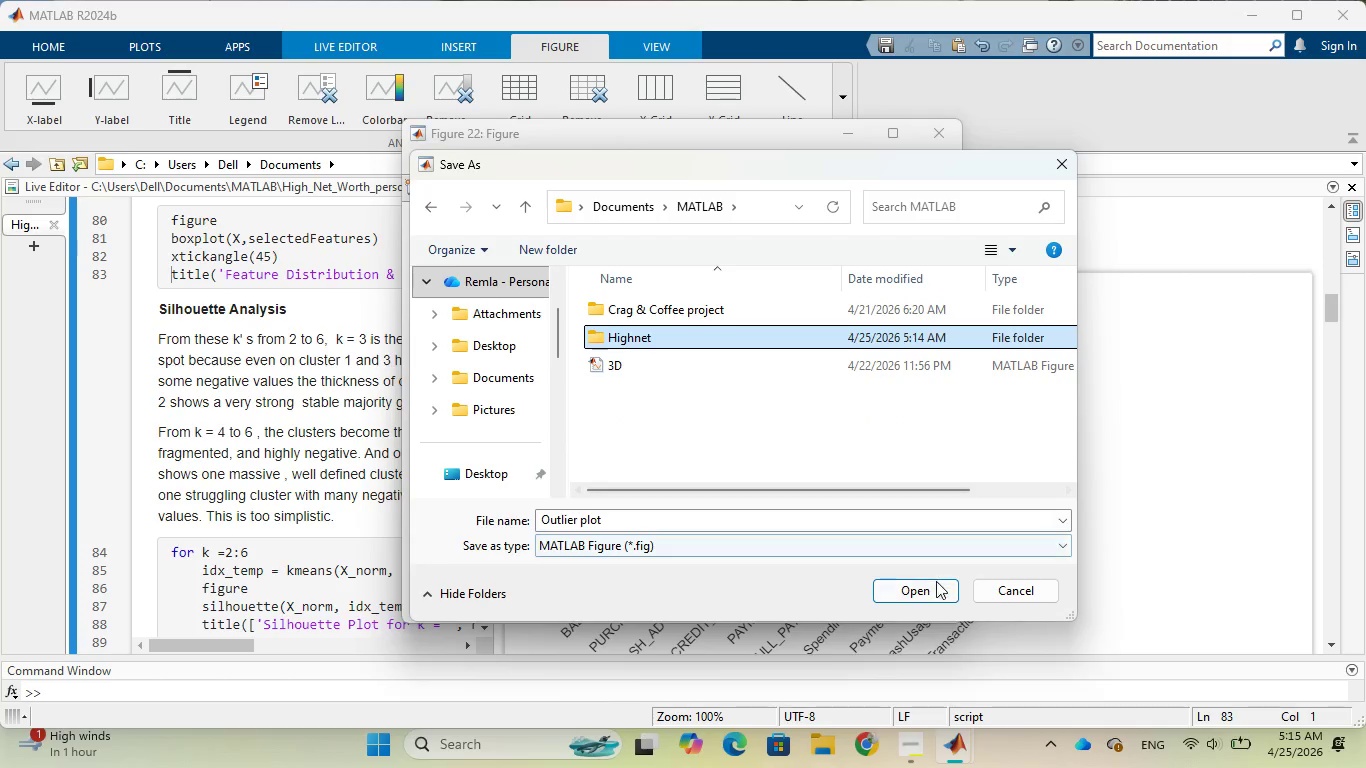 
left_click([934, 583])
 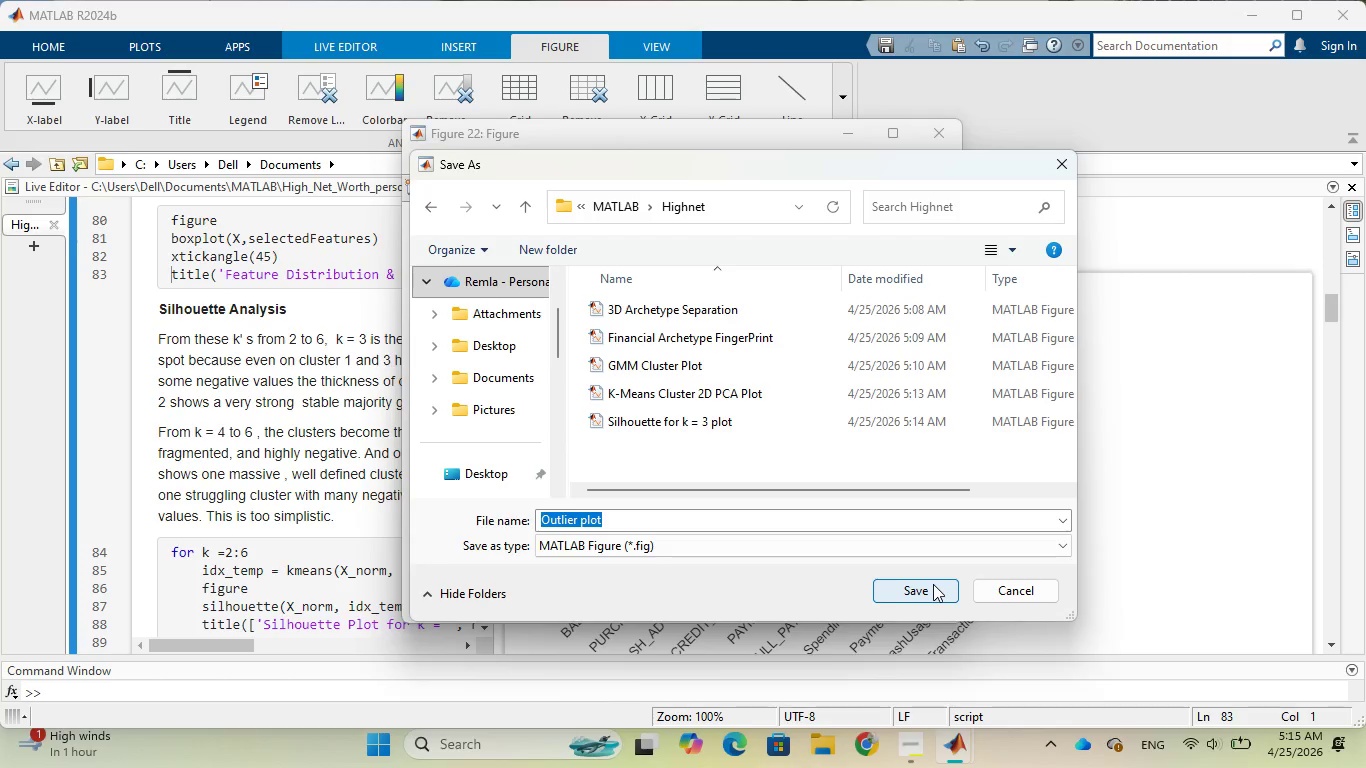 
left_click([931, 589])
 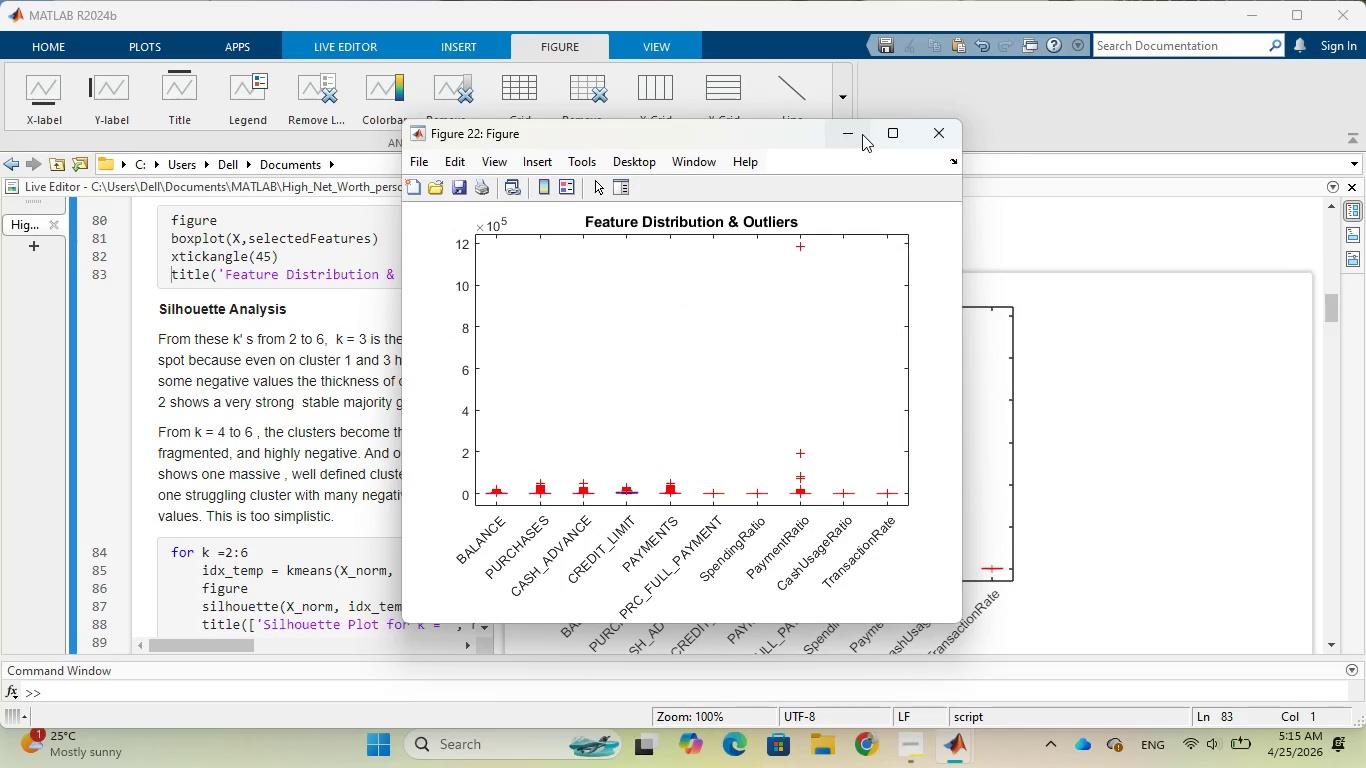 
left_click([862, 134])
 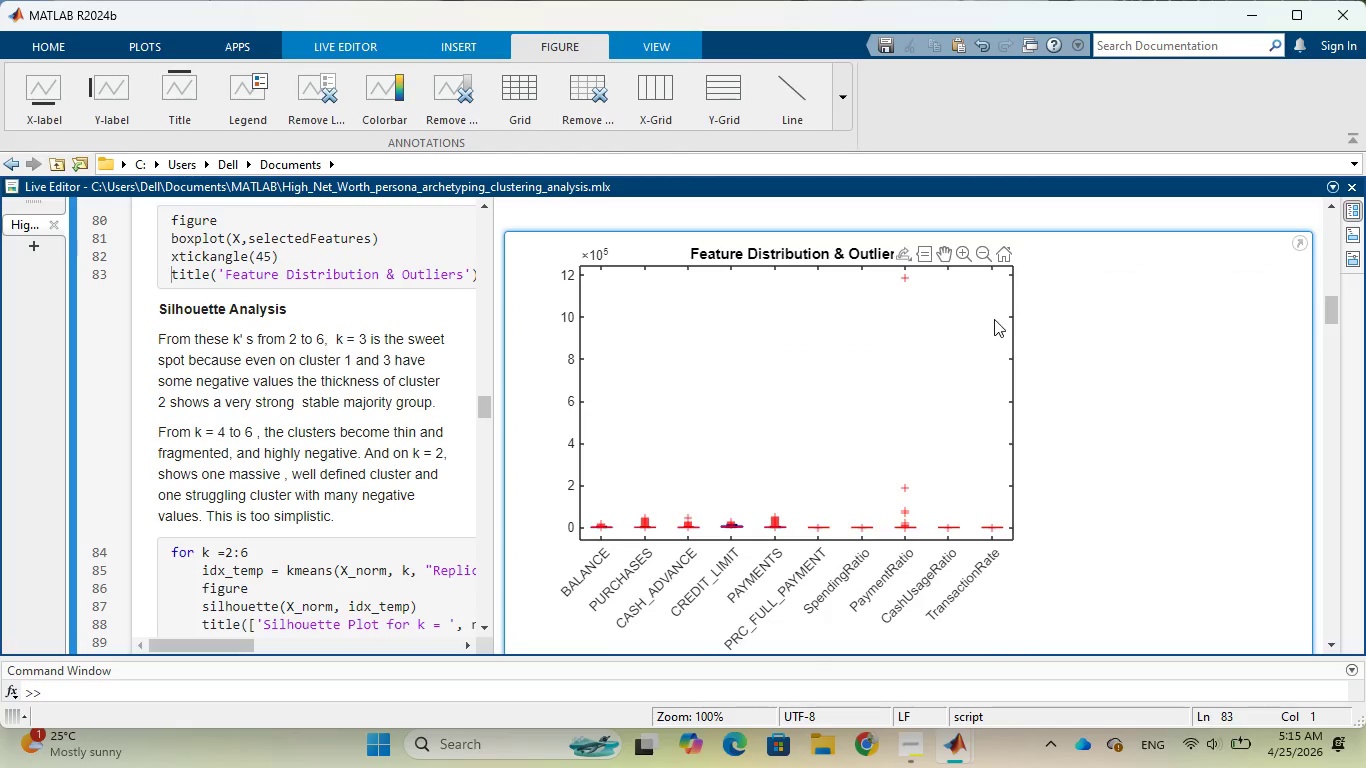 
scroll: coordinate [1179, 321], scroll_direction: up, amount: 3.0
 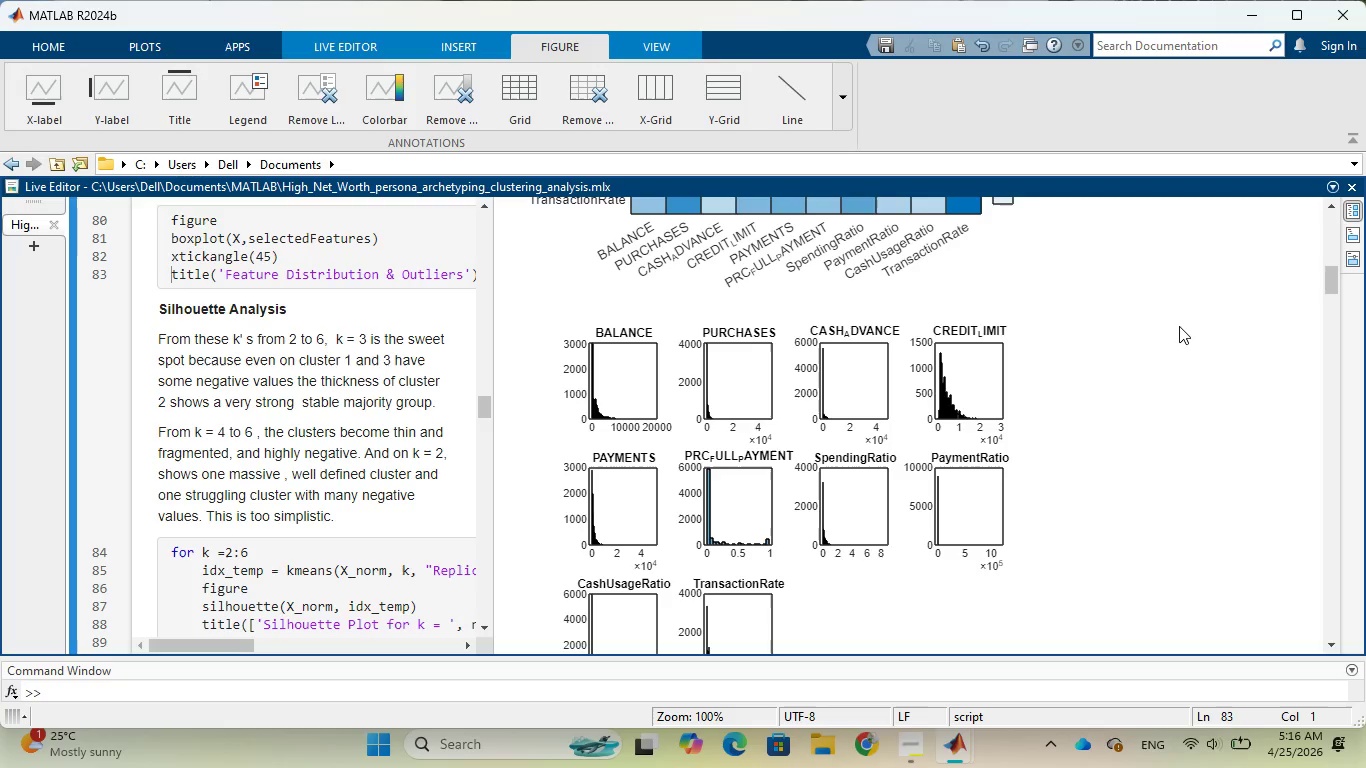 
wait(15.14)
 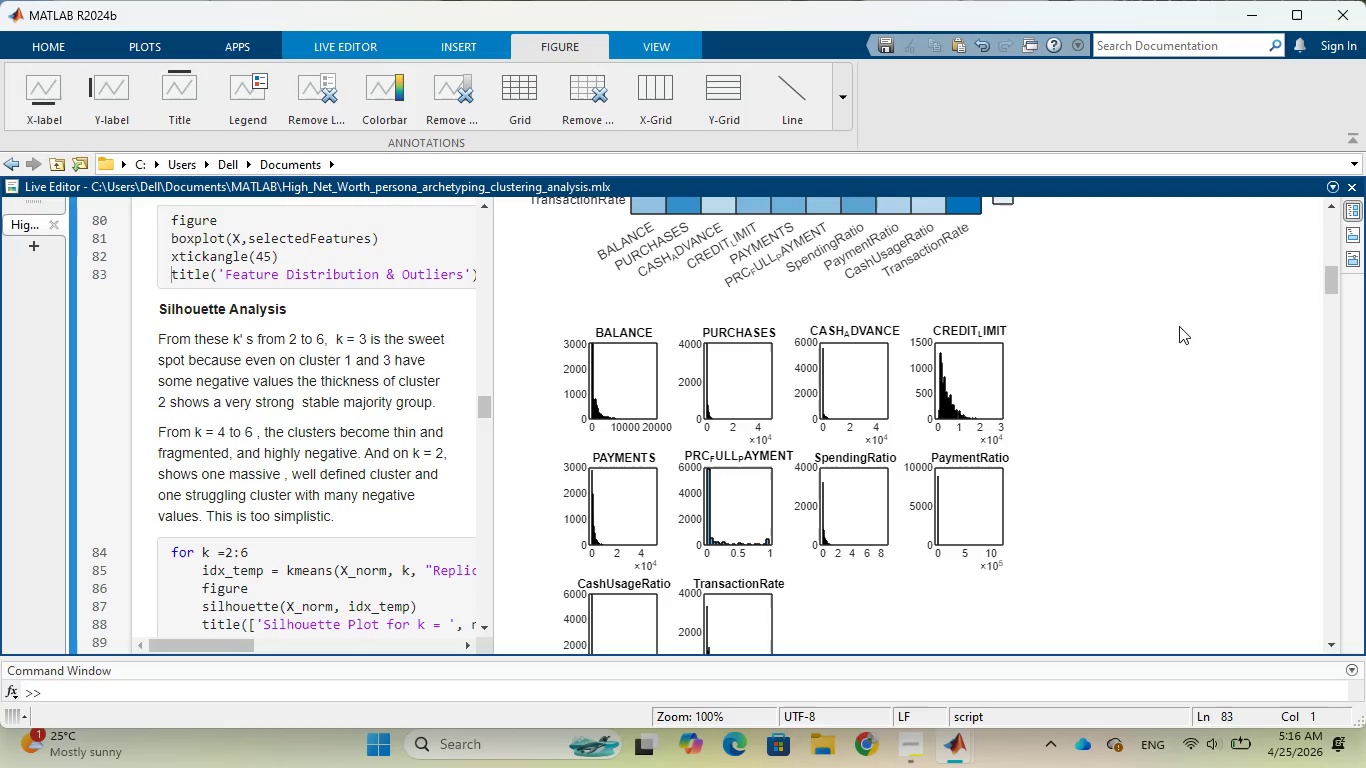 
left_click([1055, 410])
 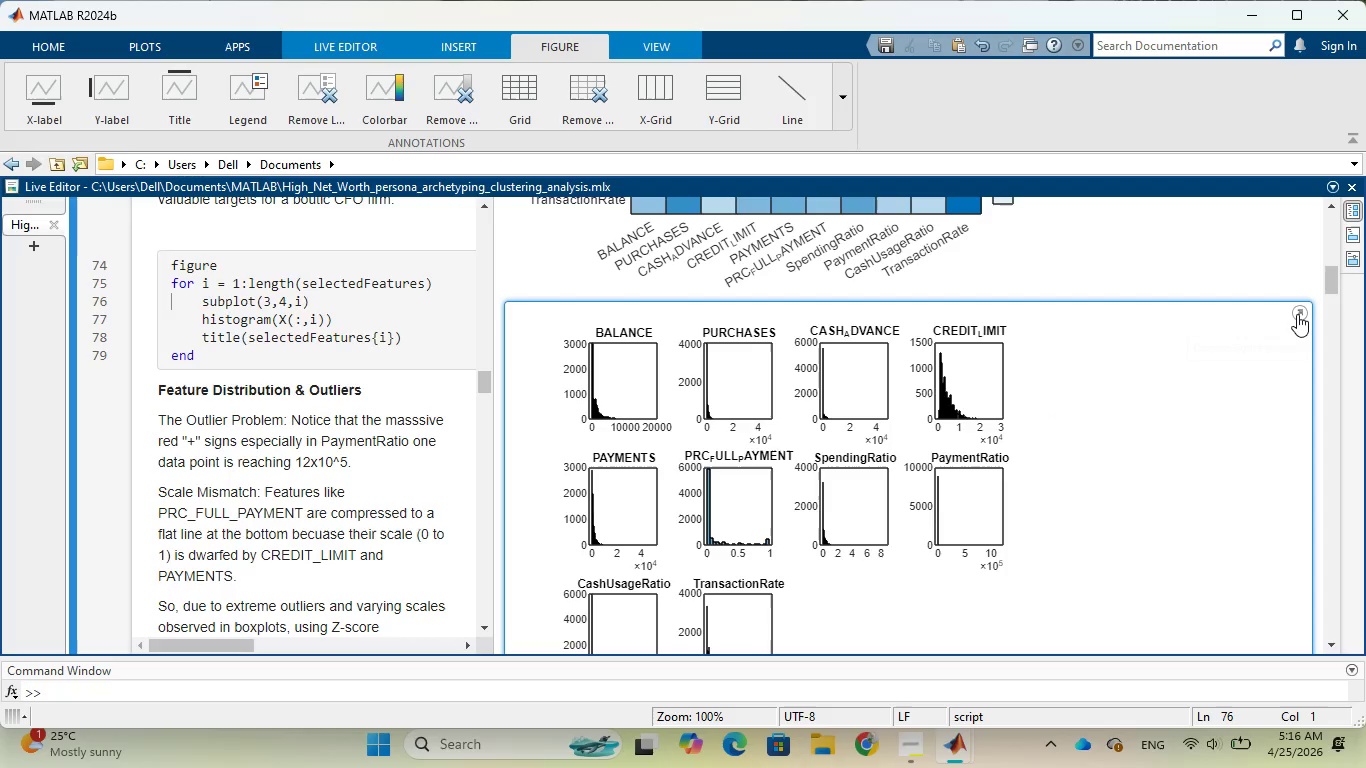 
wait(6.34)
 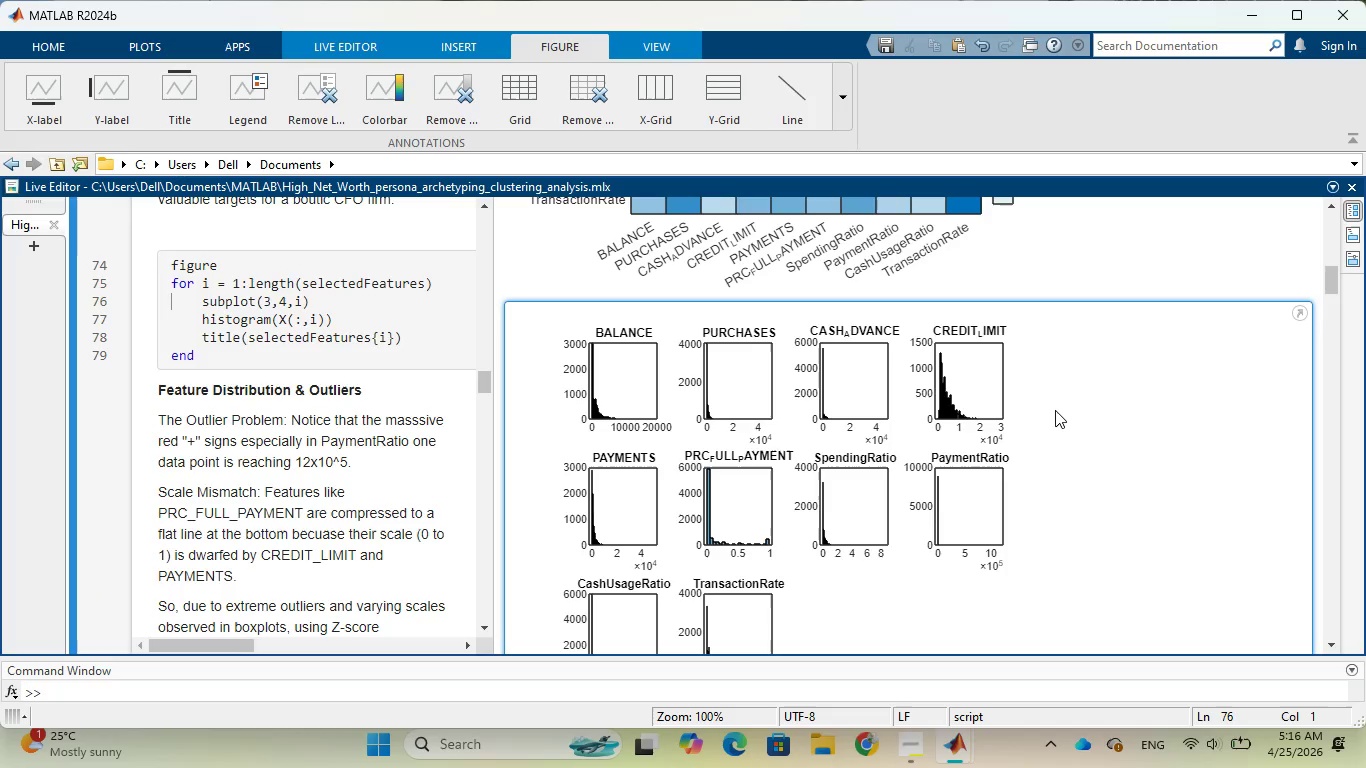 
left_click([1297, 314])
 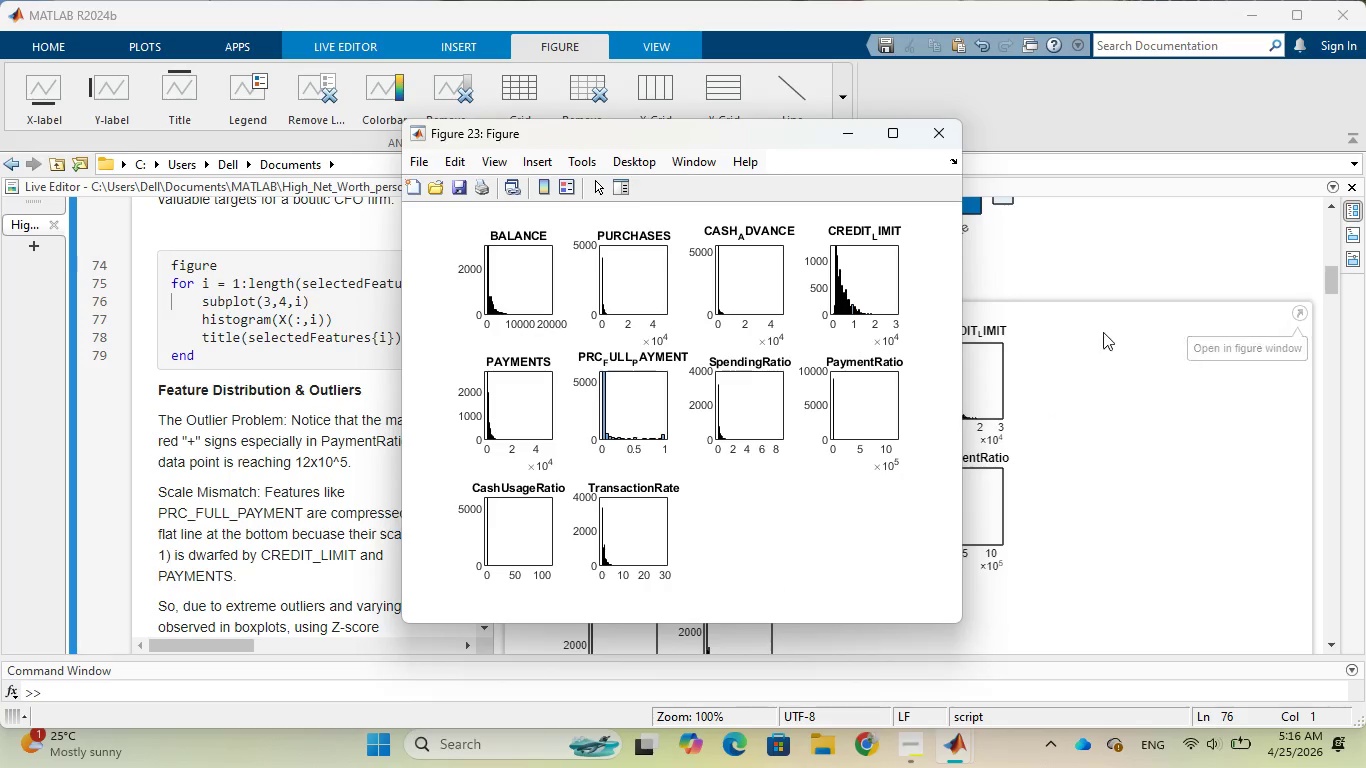 
wait(7.31)
 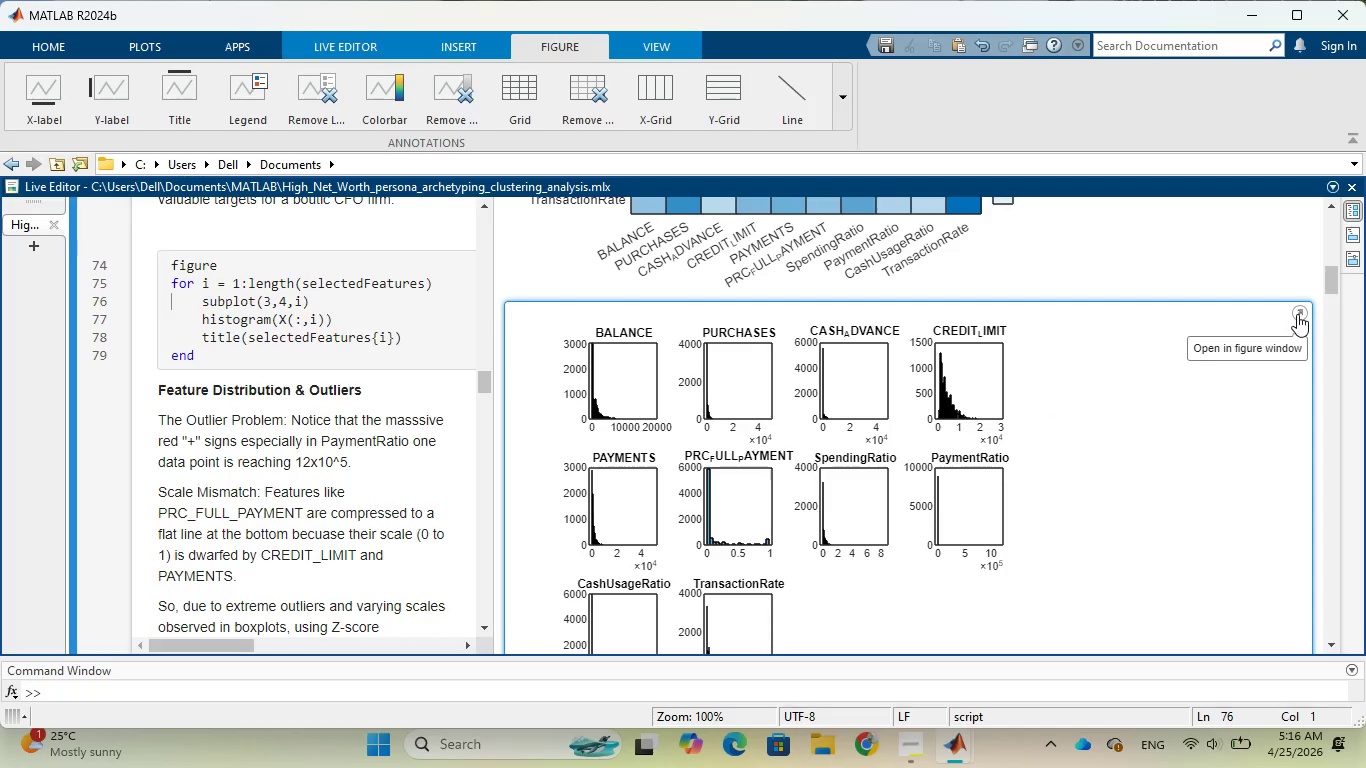 
left_click([414, 164])
 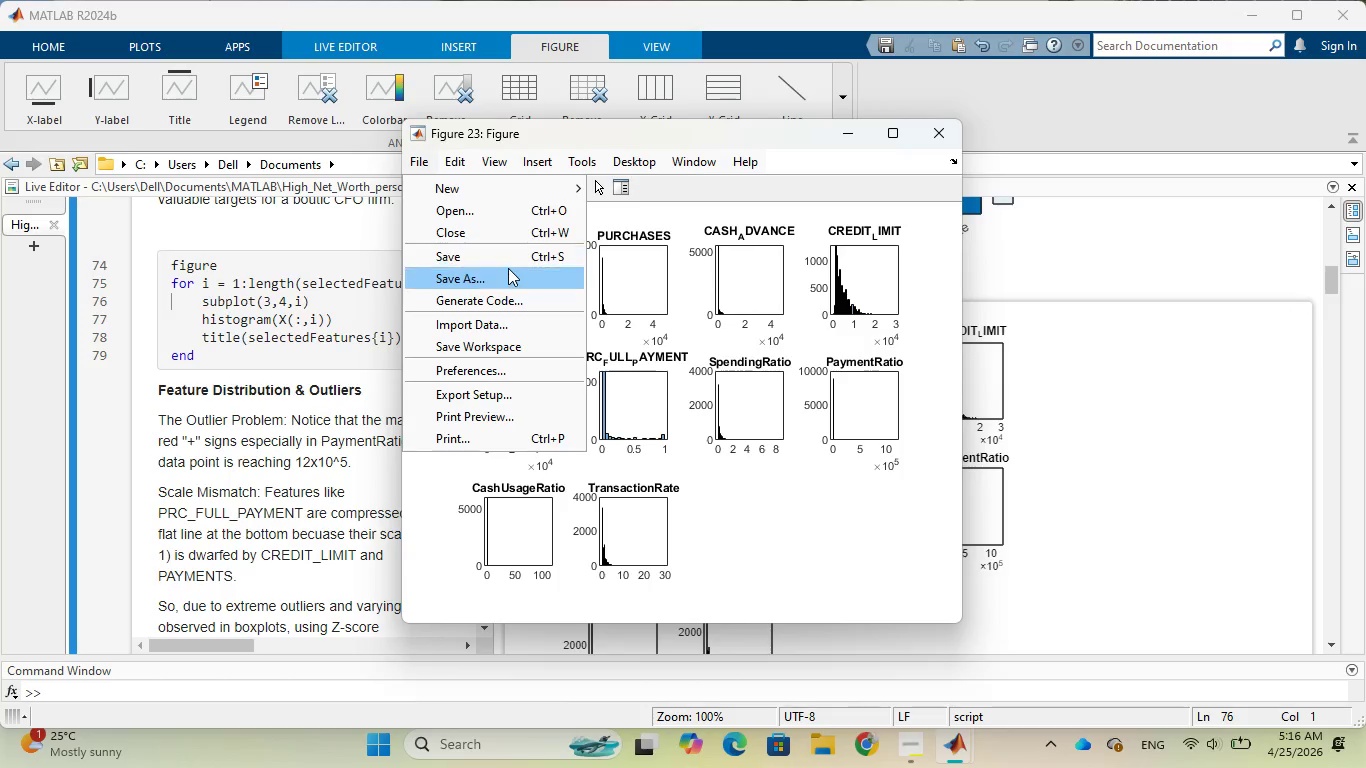 
left_click([508, 269])
 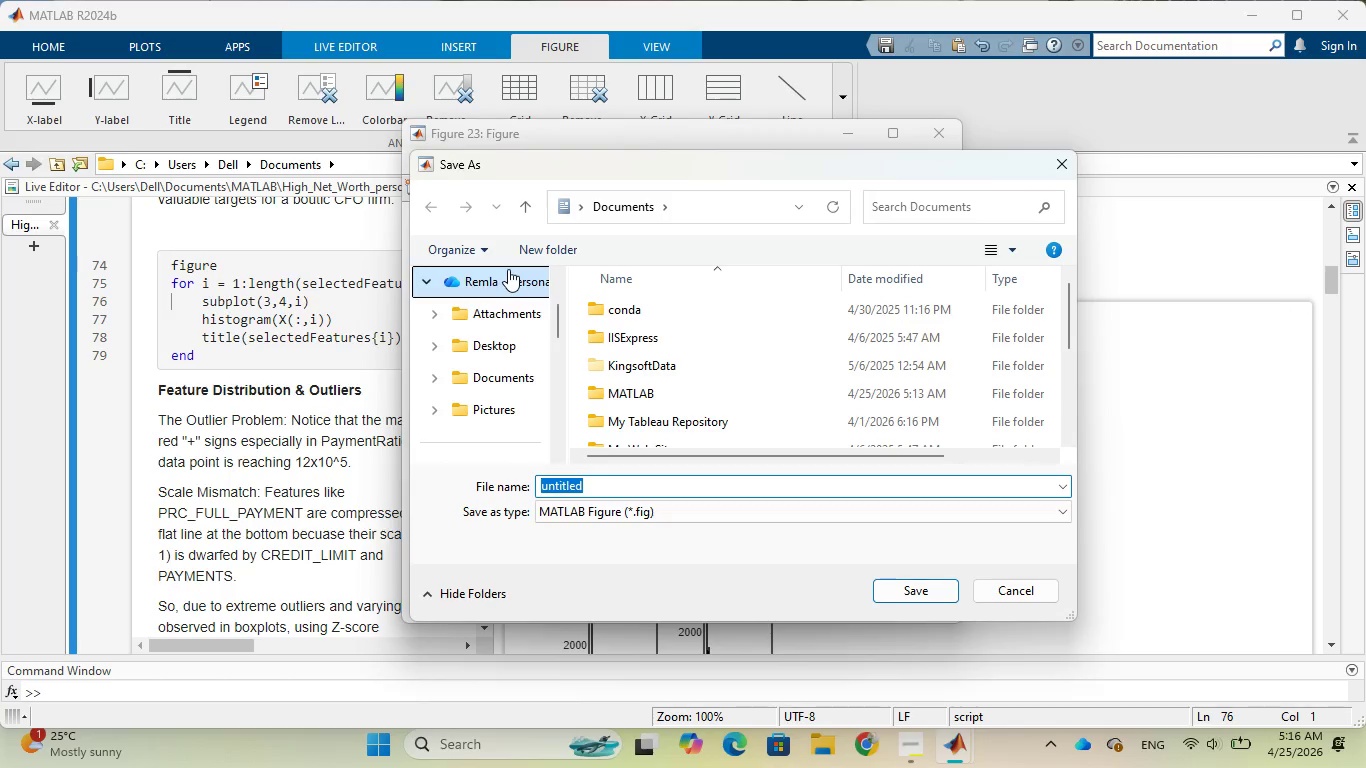 
type(Featur Distribution Histogram Plot)
 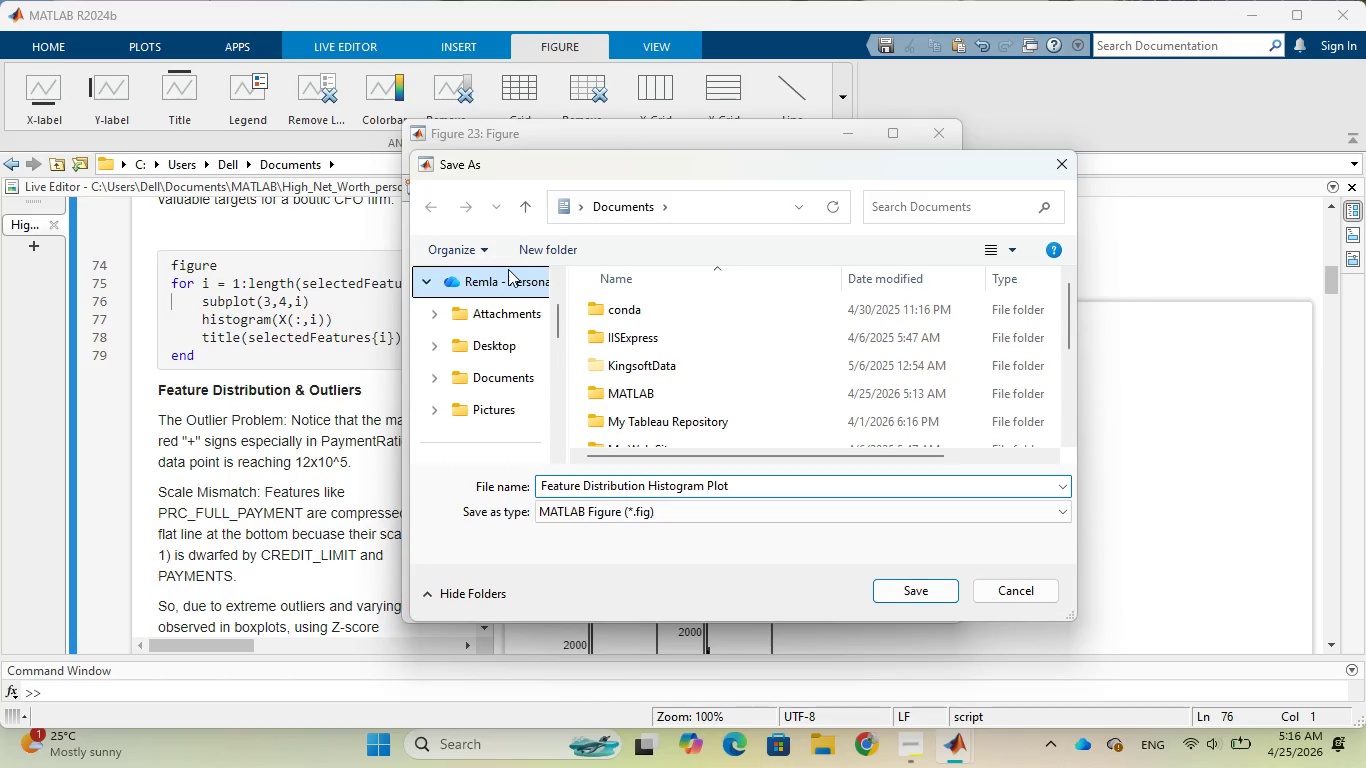 
double_click([643, 390])
 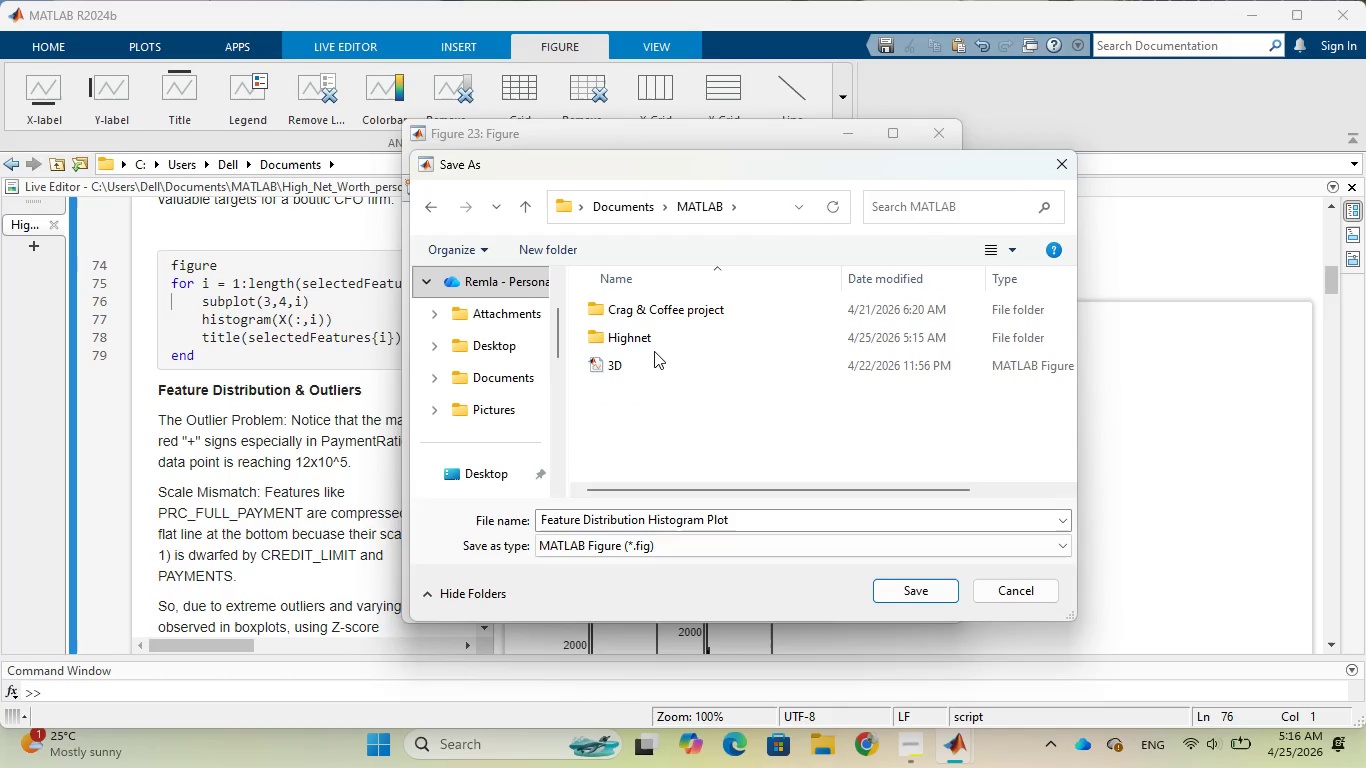 
left_click([656, 346])
 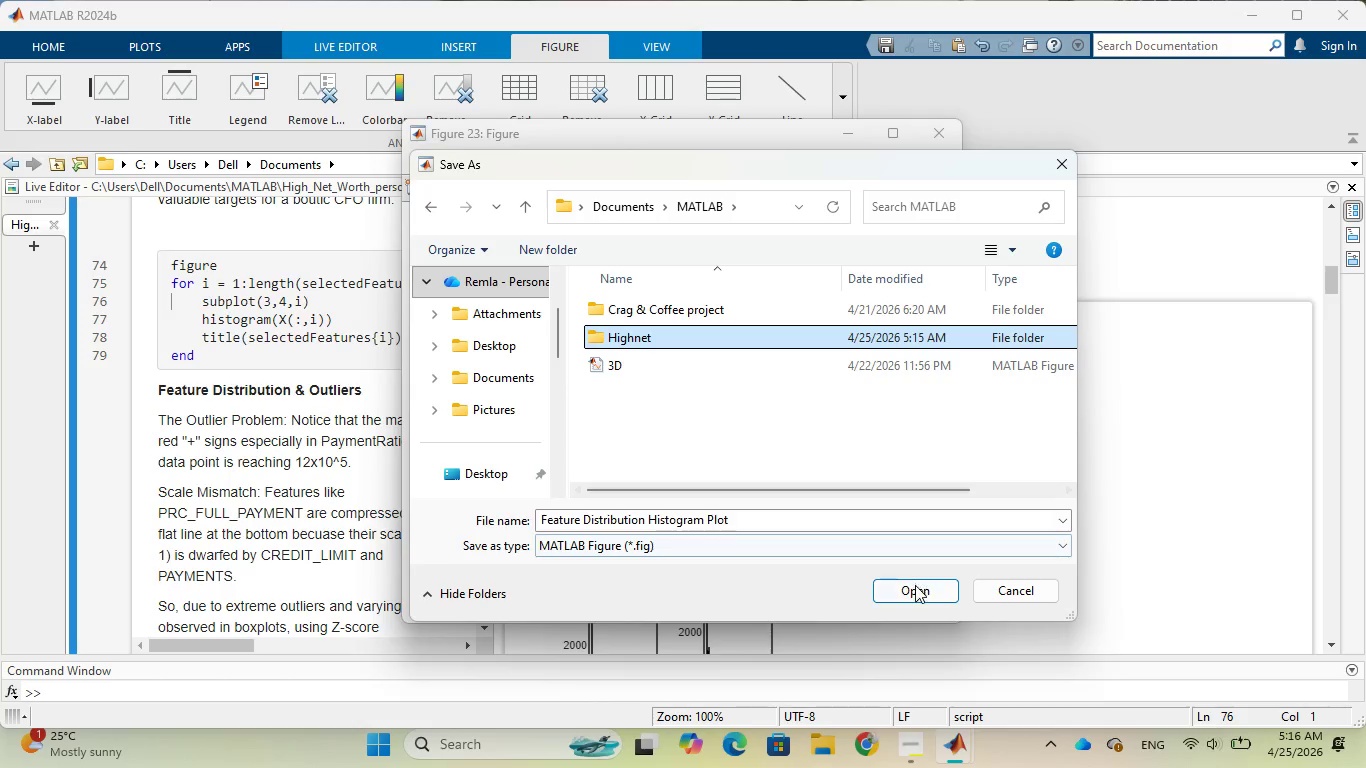 
left_click([914, 586])
 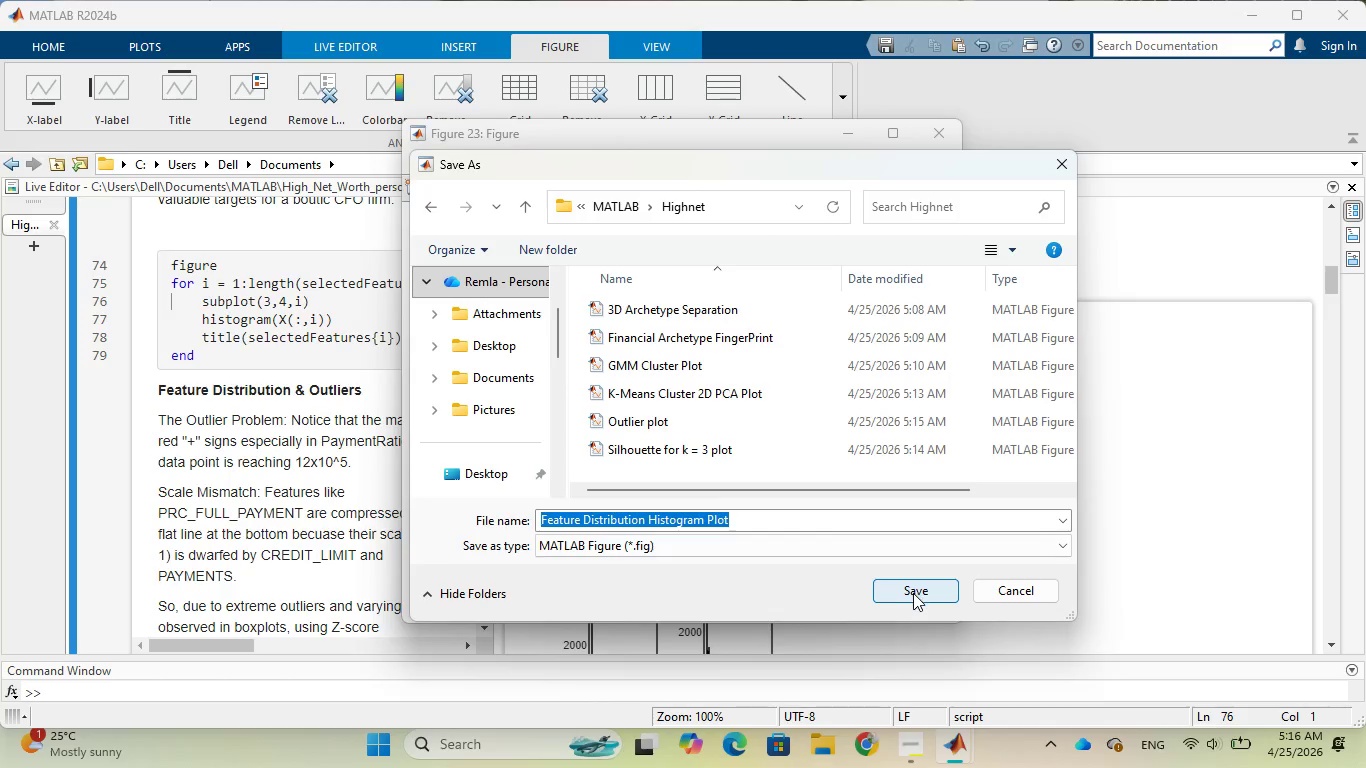 
left_click([913, 593])
 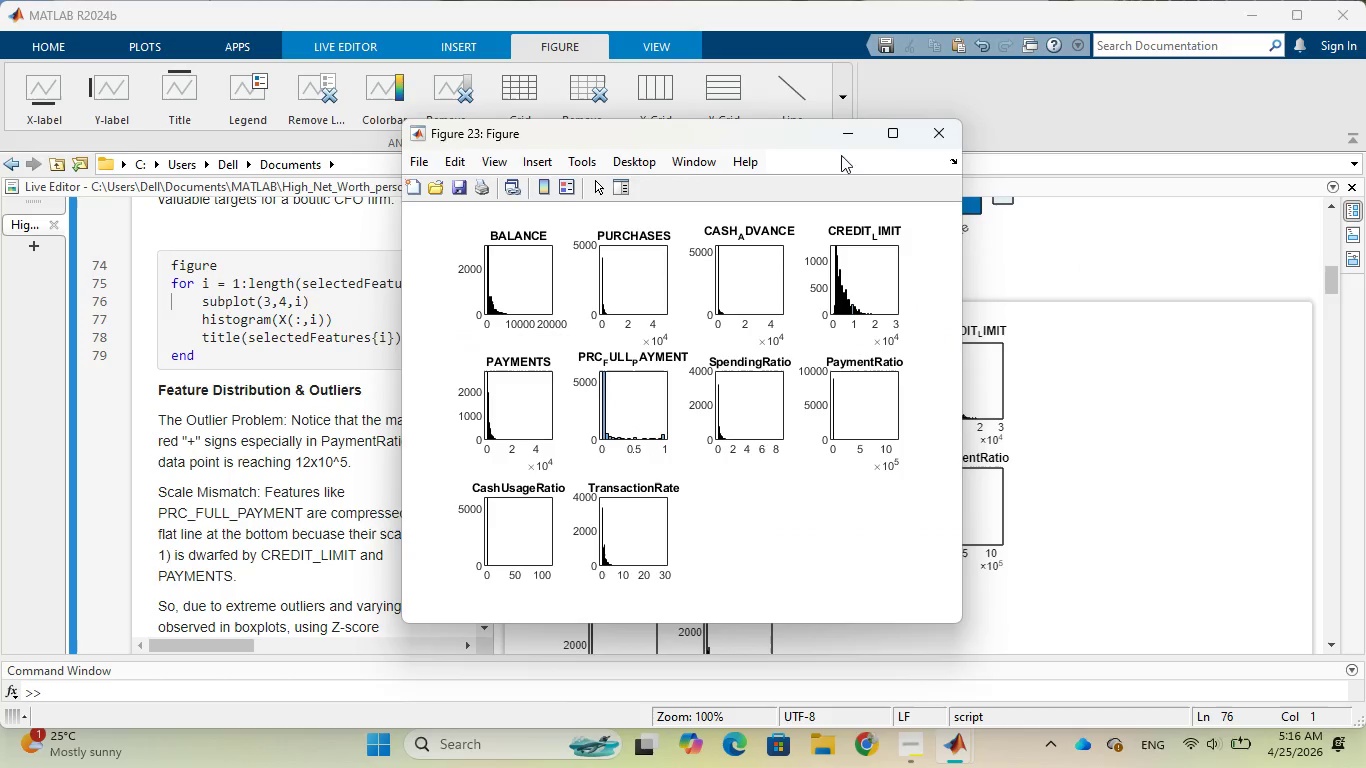 
left_click([841, 132])
 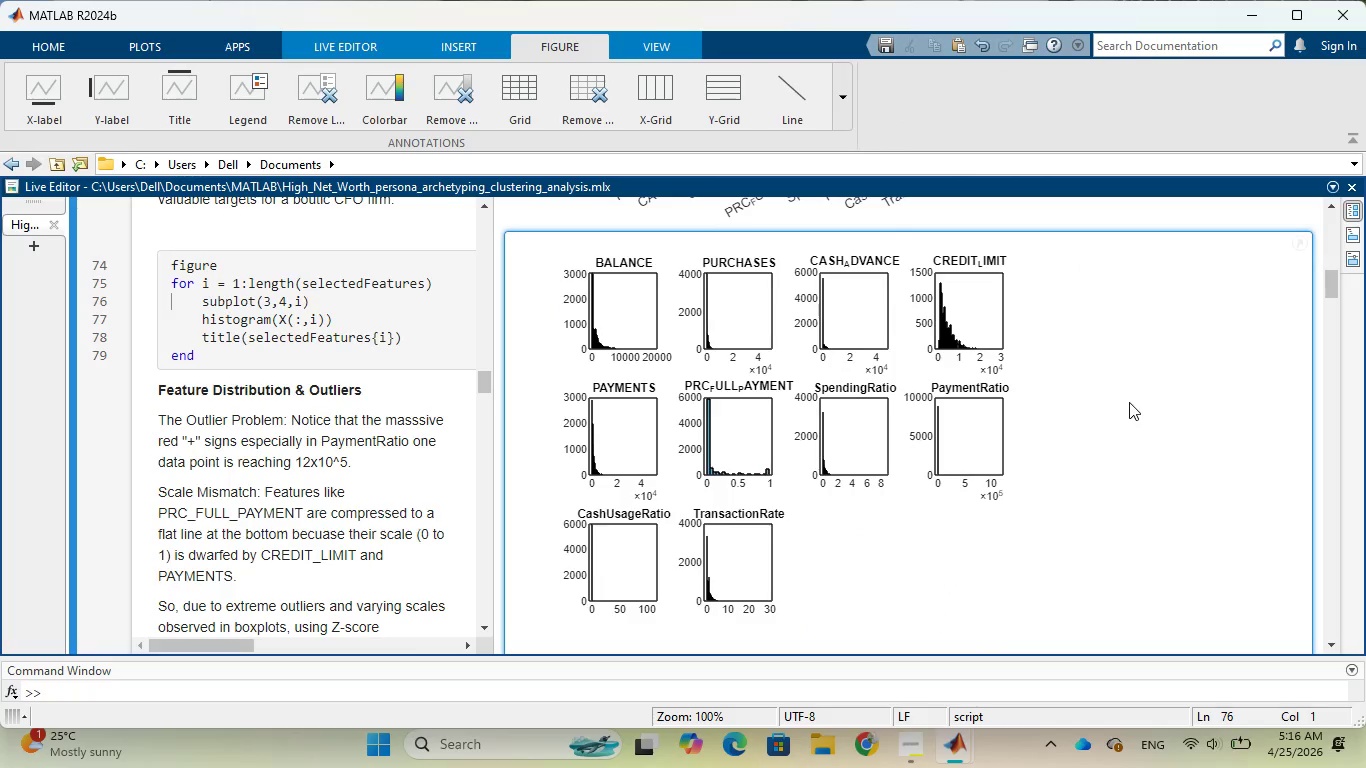 
scroll: coordinate [1129, 402], scroll_direction: up, amount: 4.0
 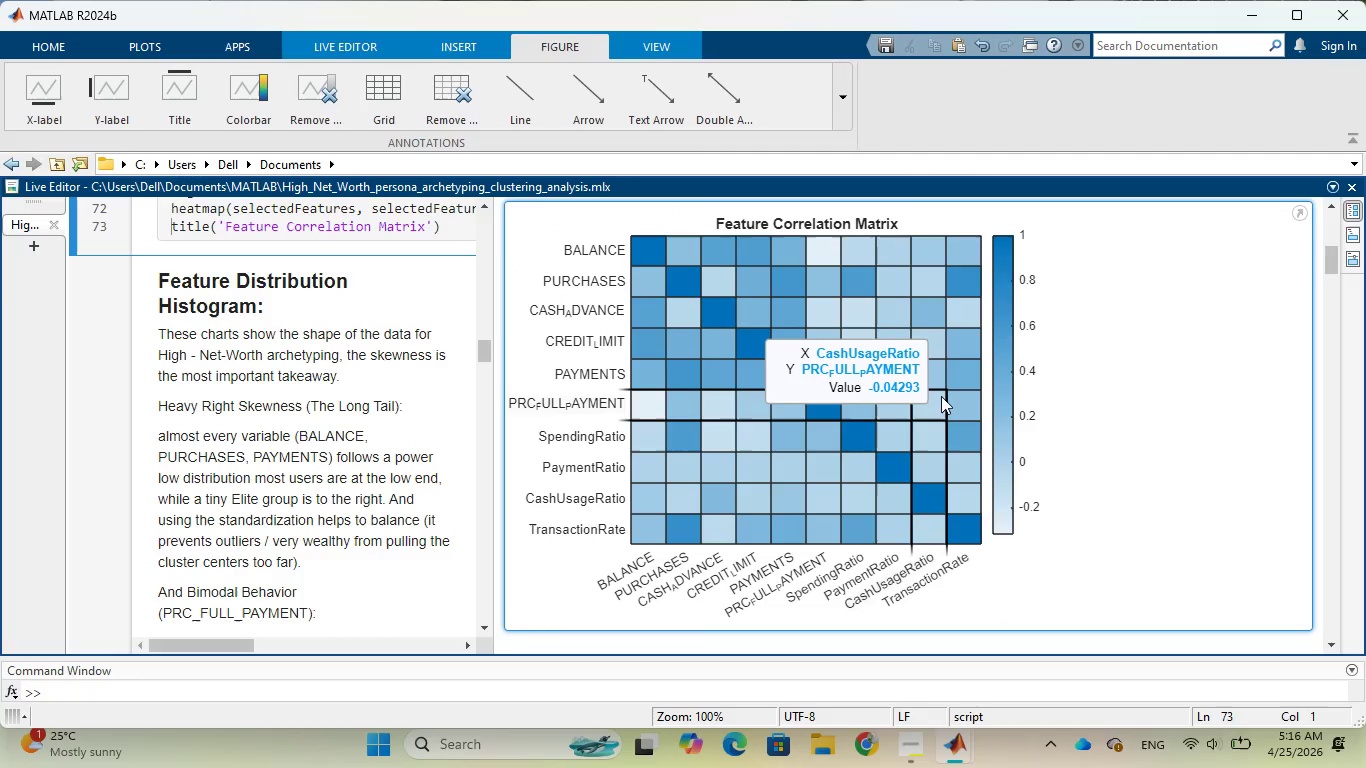 
wait(11.13)
 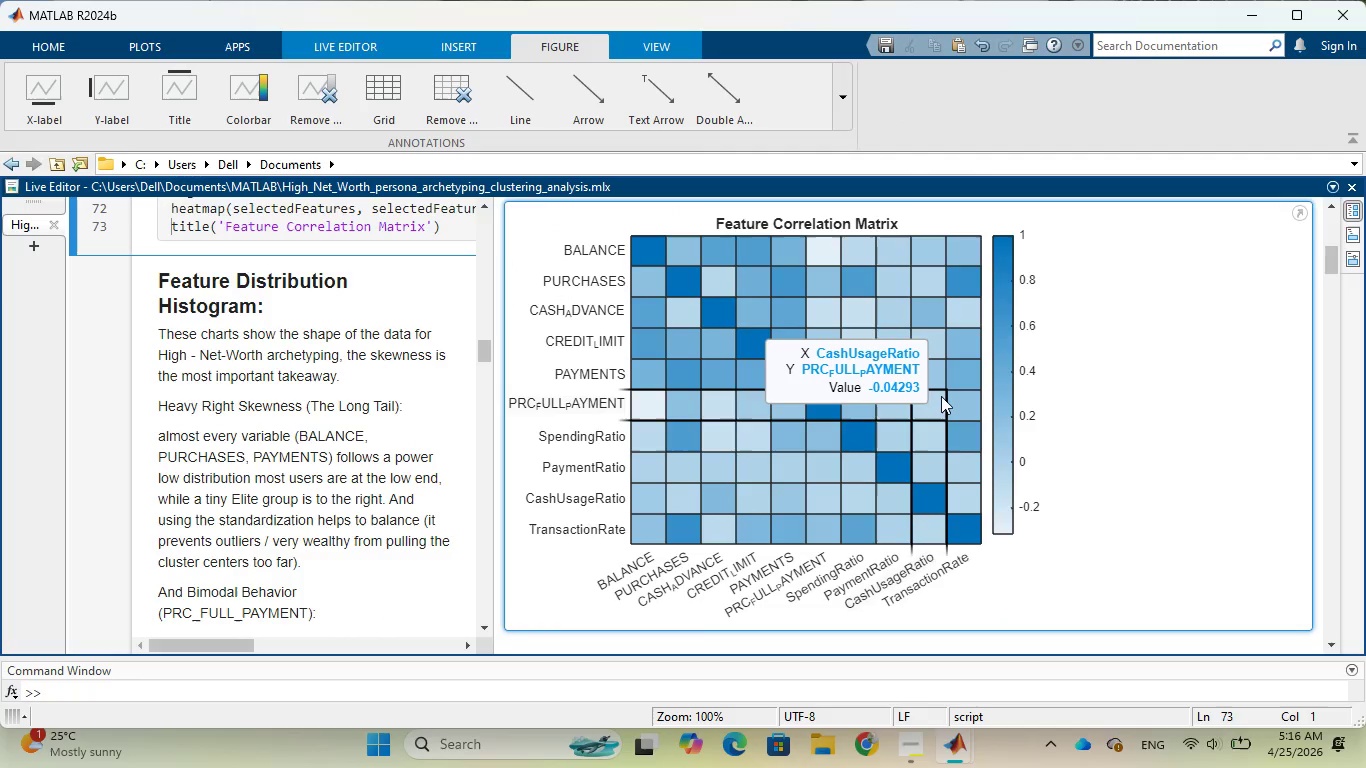 
left_click([1301, 214])
 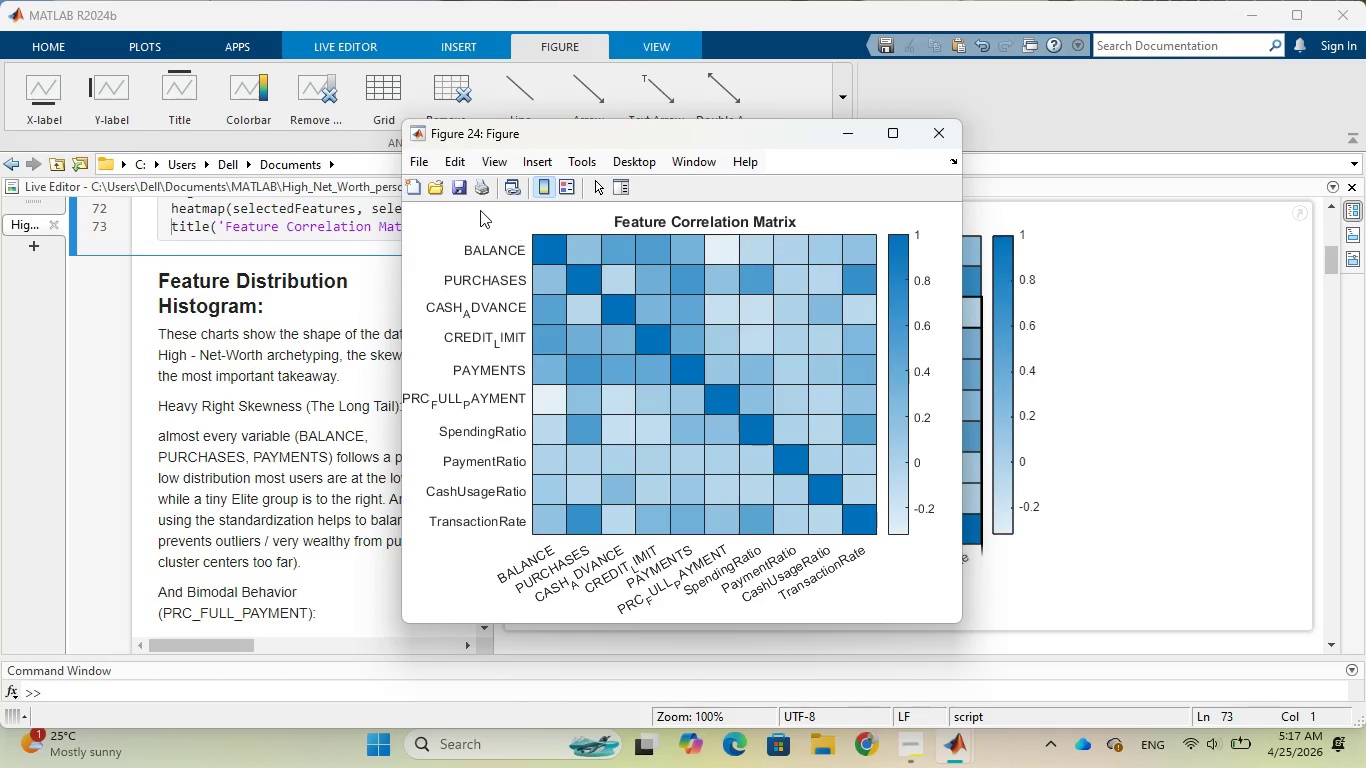 
left_click([411, 160])
 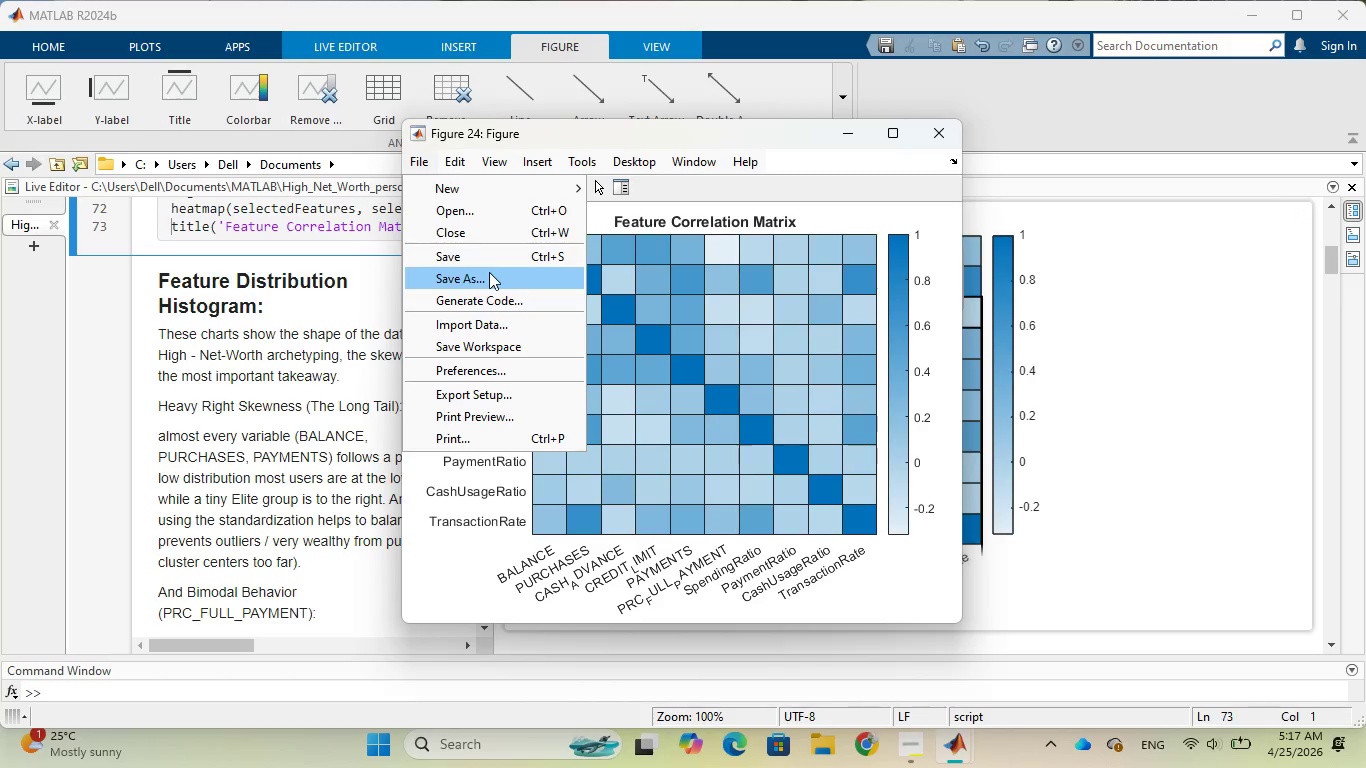 
left_click([489, 272])
 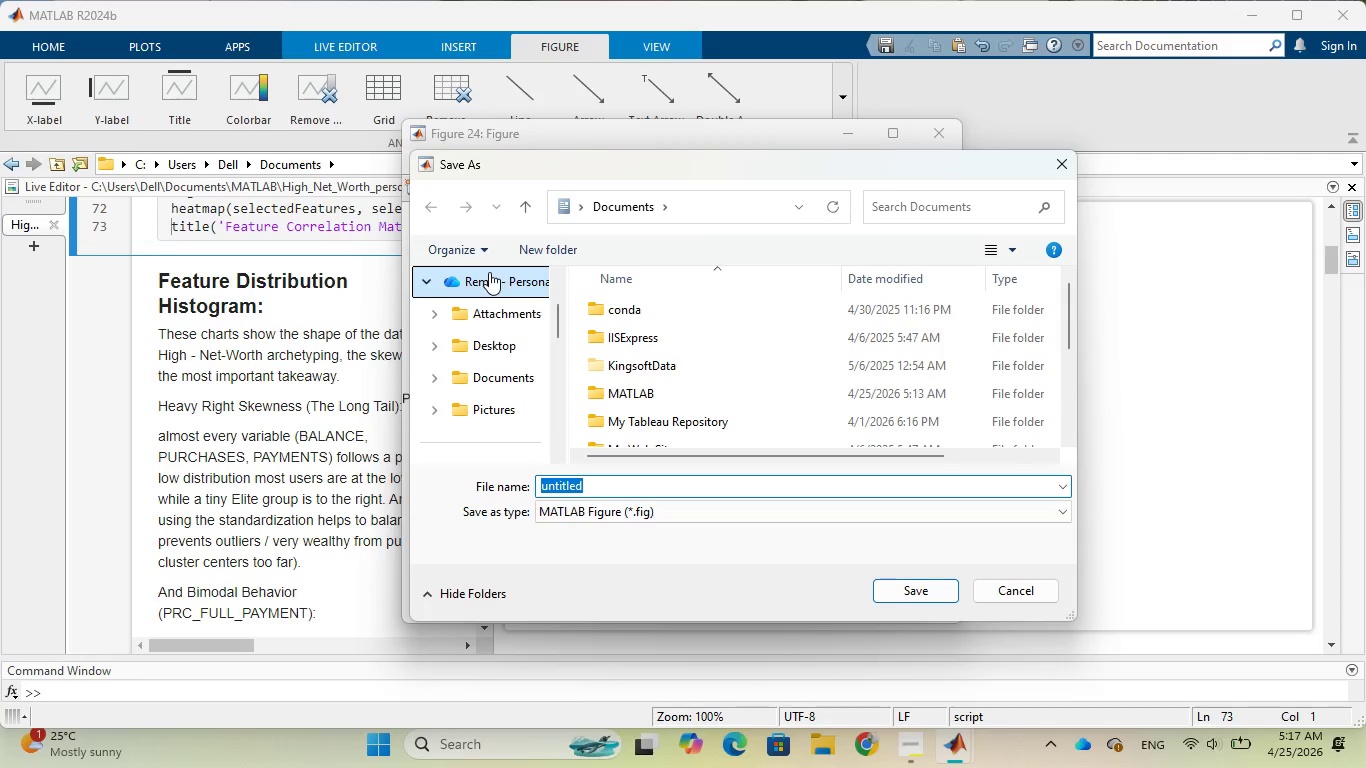 
type(cORRELATION matrix Histogram Plot)
 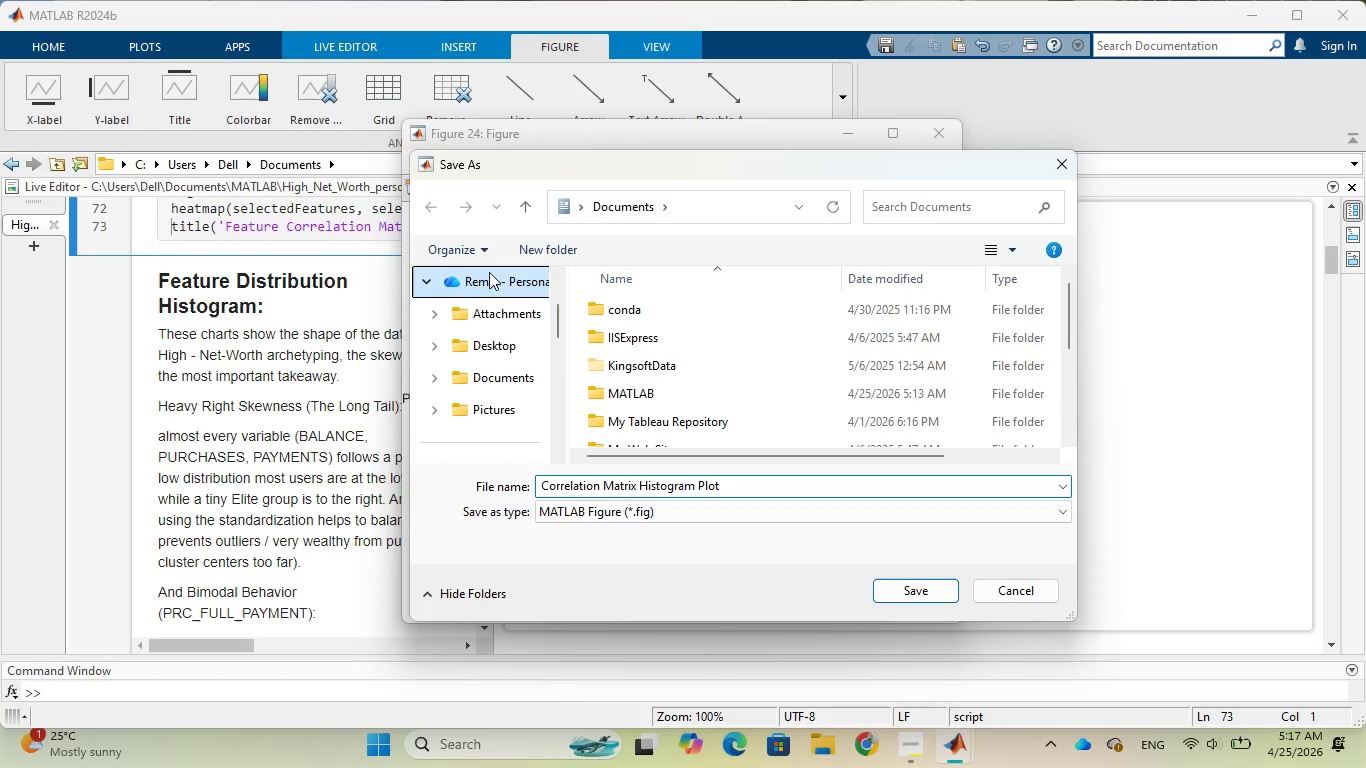 
hold_key(key=CapsLock, duration=0.31)
 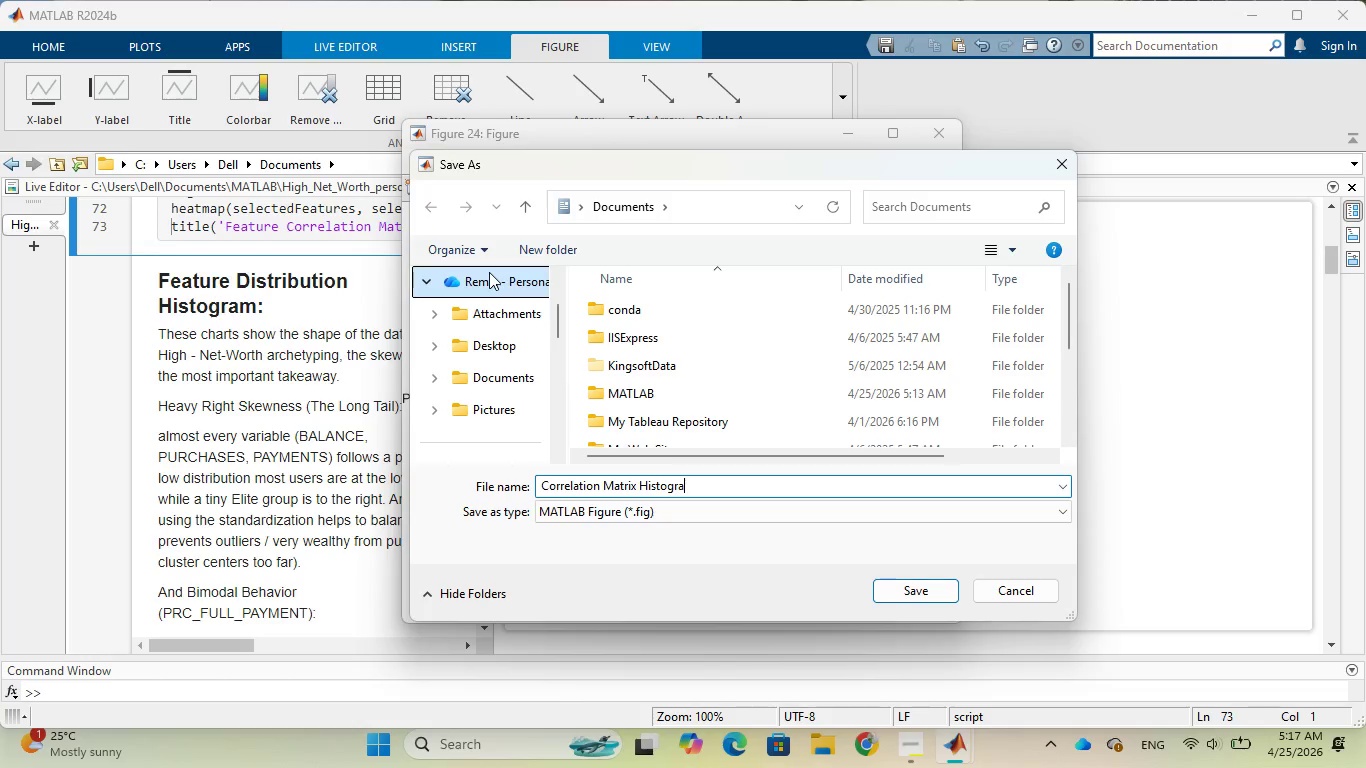 
double_click([649, 391])
 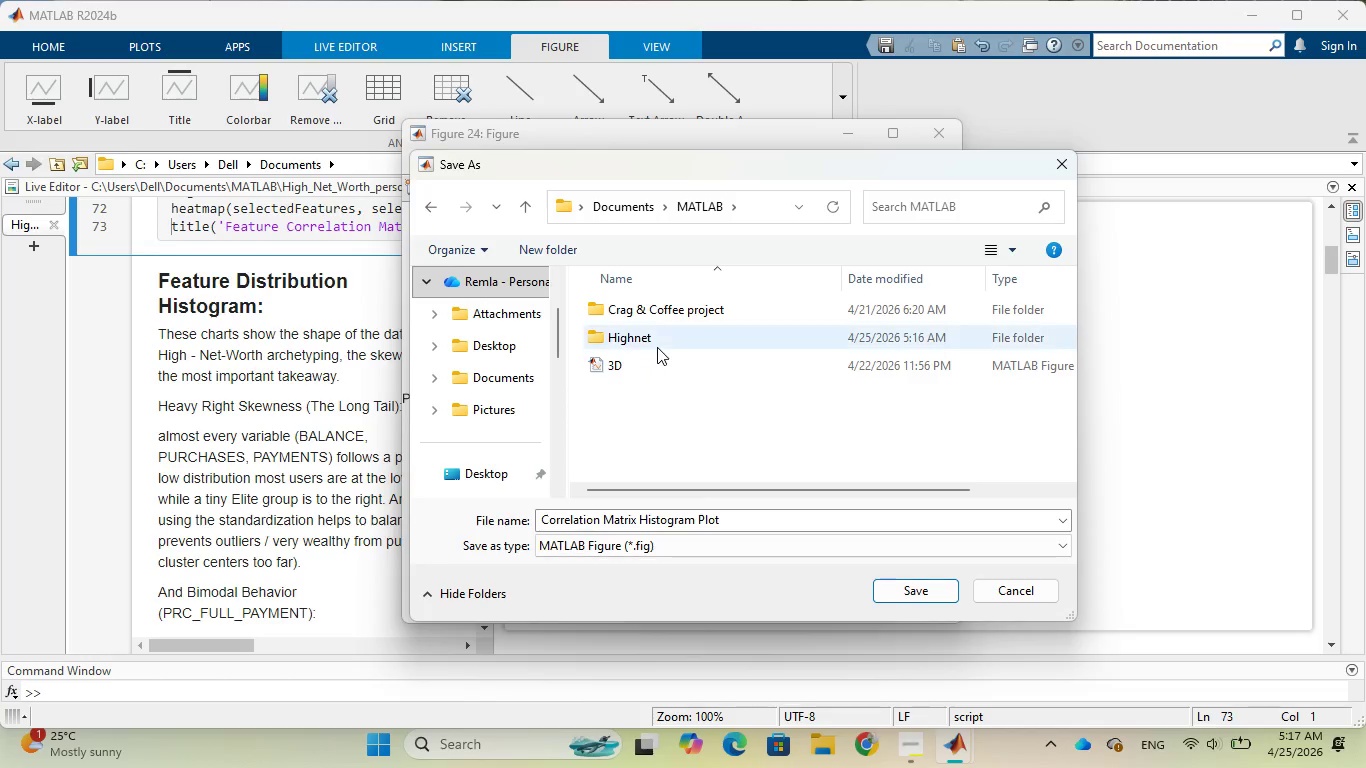 
left_click([659, 341])
 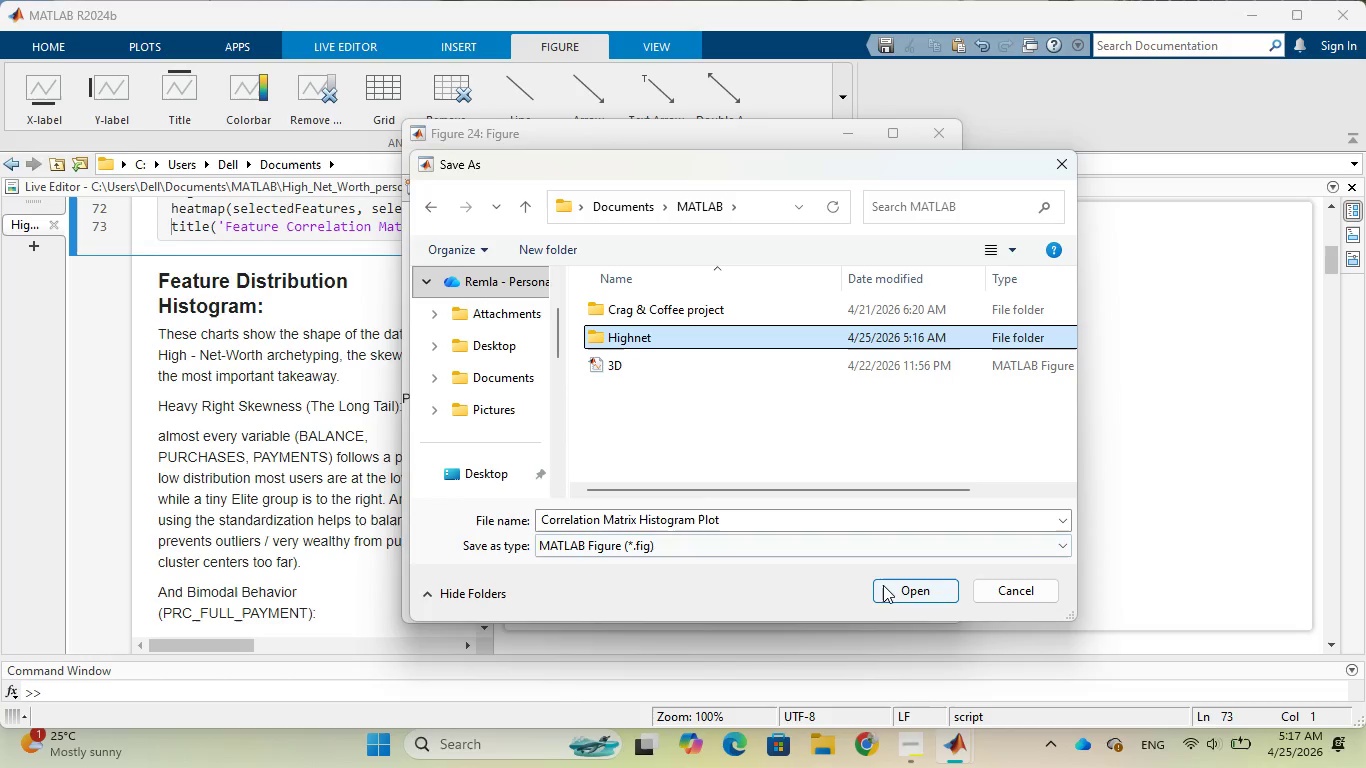 
left_click([883, 585])
 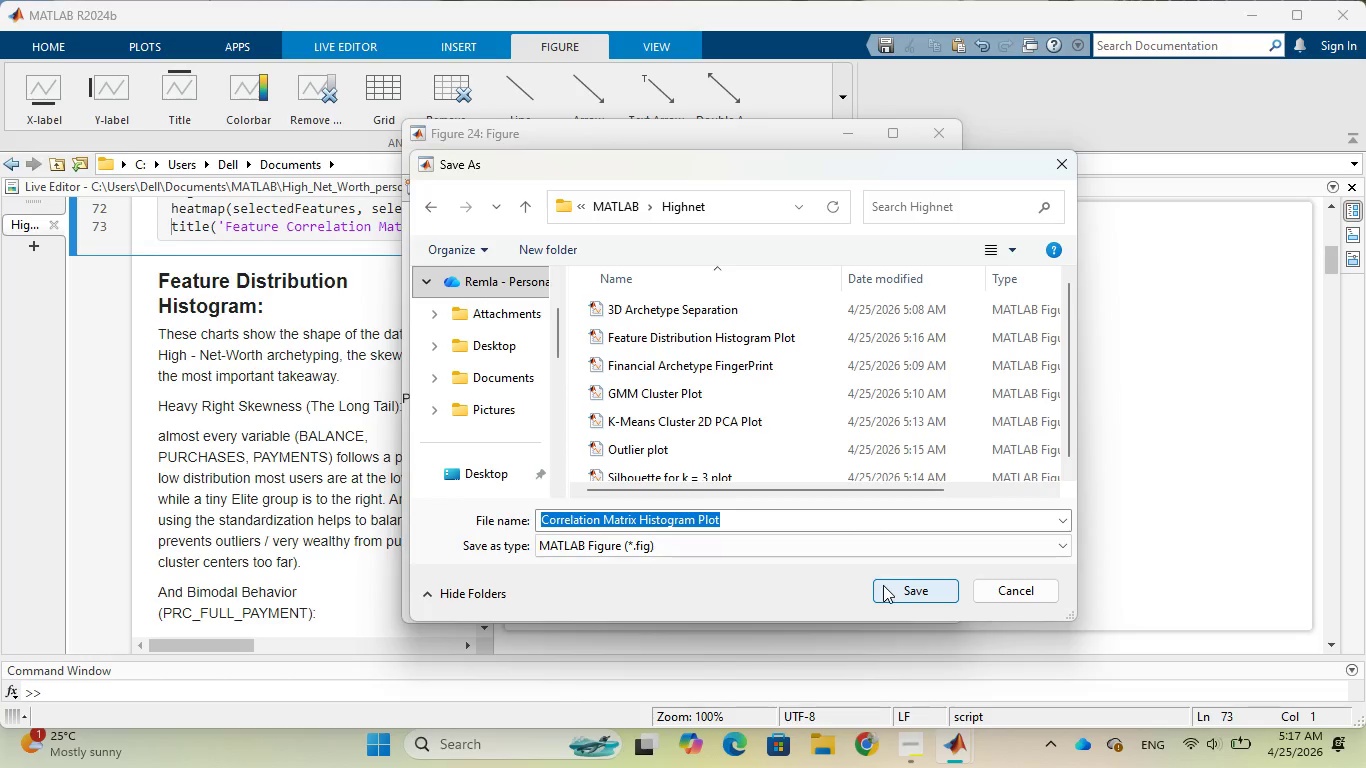 
left_click([883, 585])
 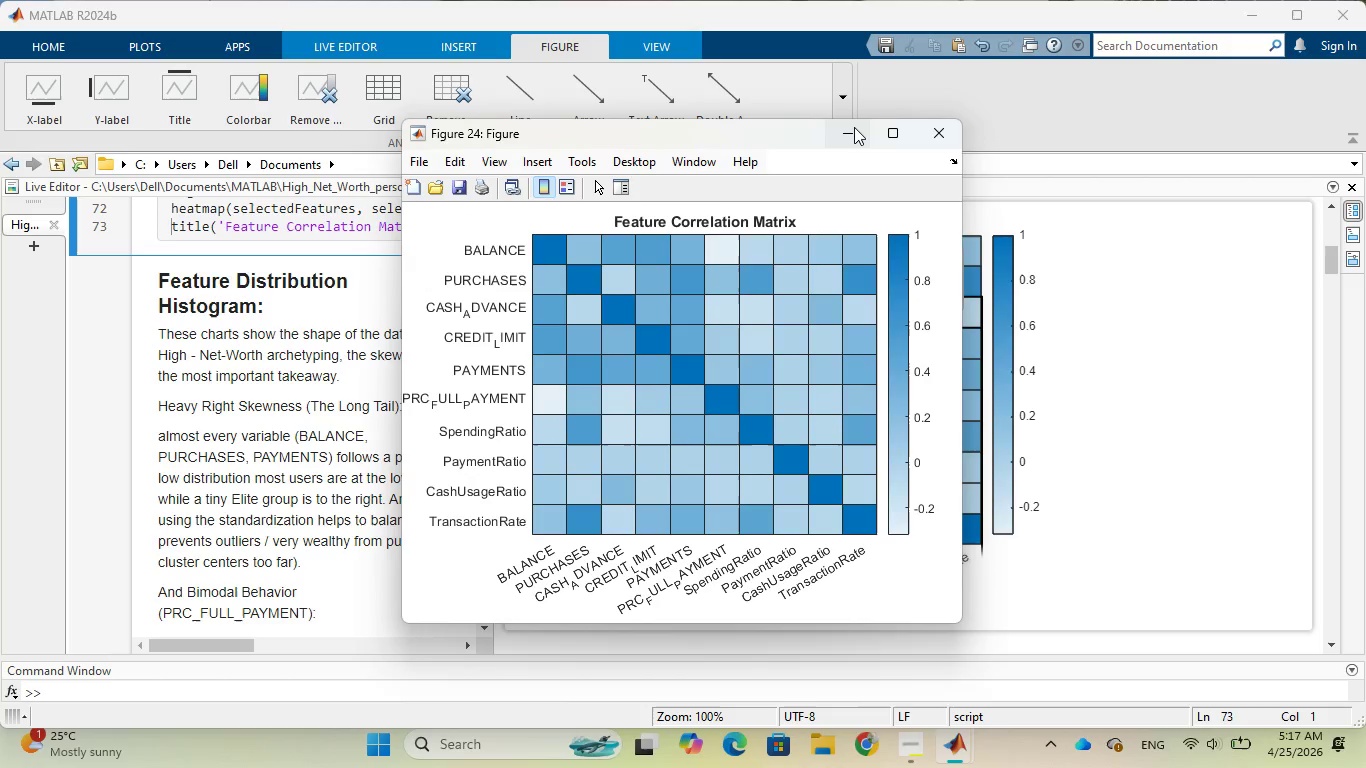 
left_click([854, 128])
 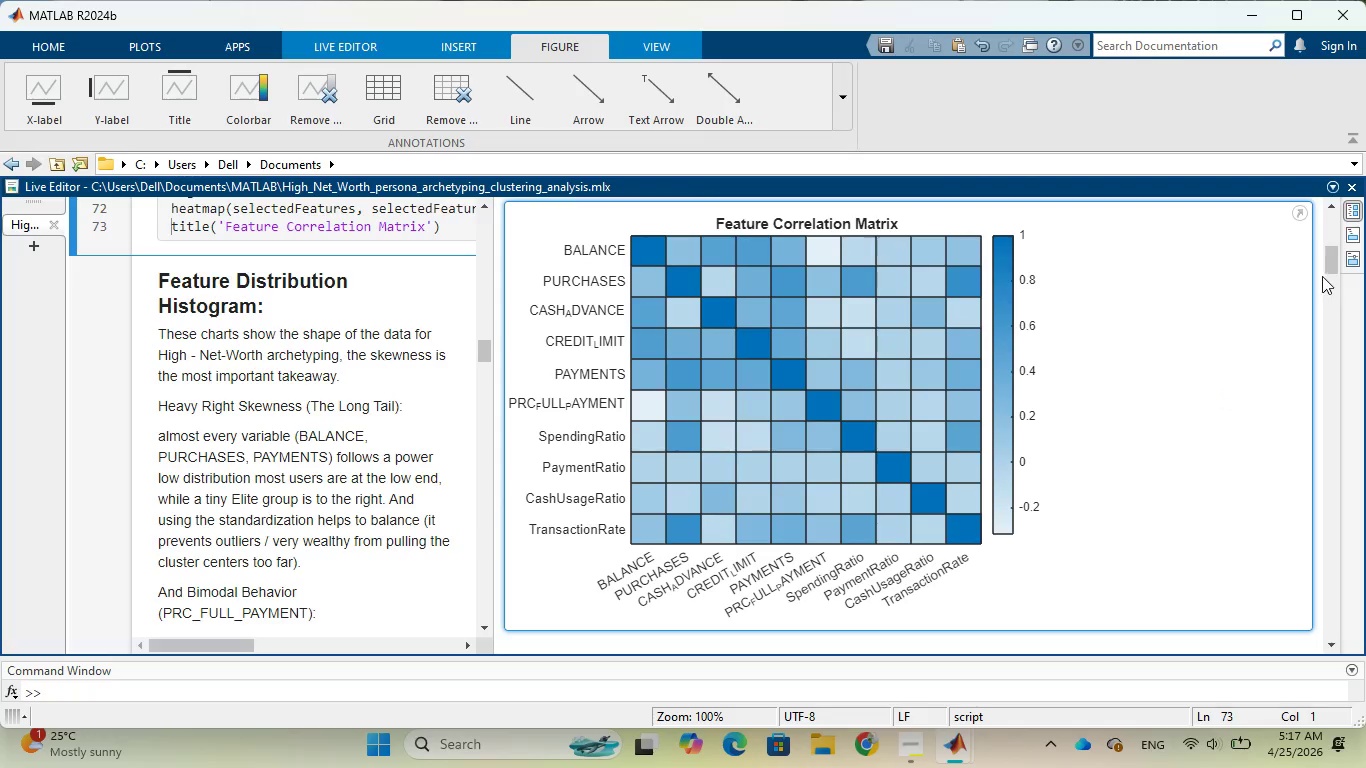 
left_click_drag(start_coordinate=[1328, 268], to_coordinate=[1325, 655])
 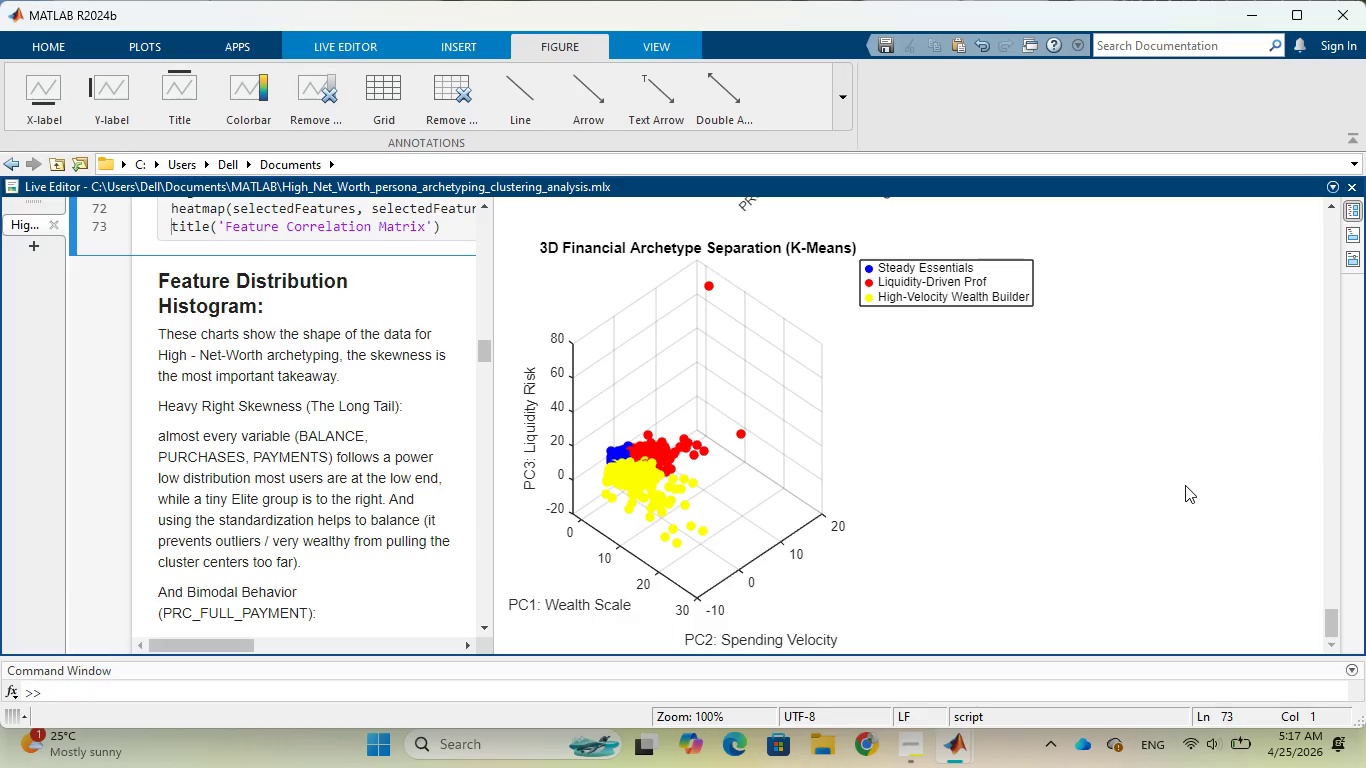 
scroll: coordinate [1185, 485], scroll_direction: down, amount: 6.0
 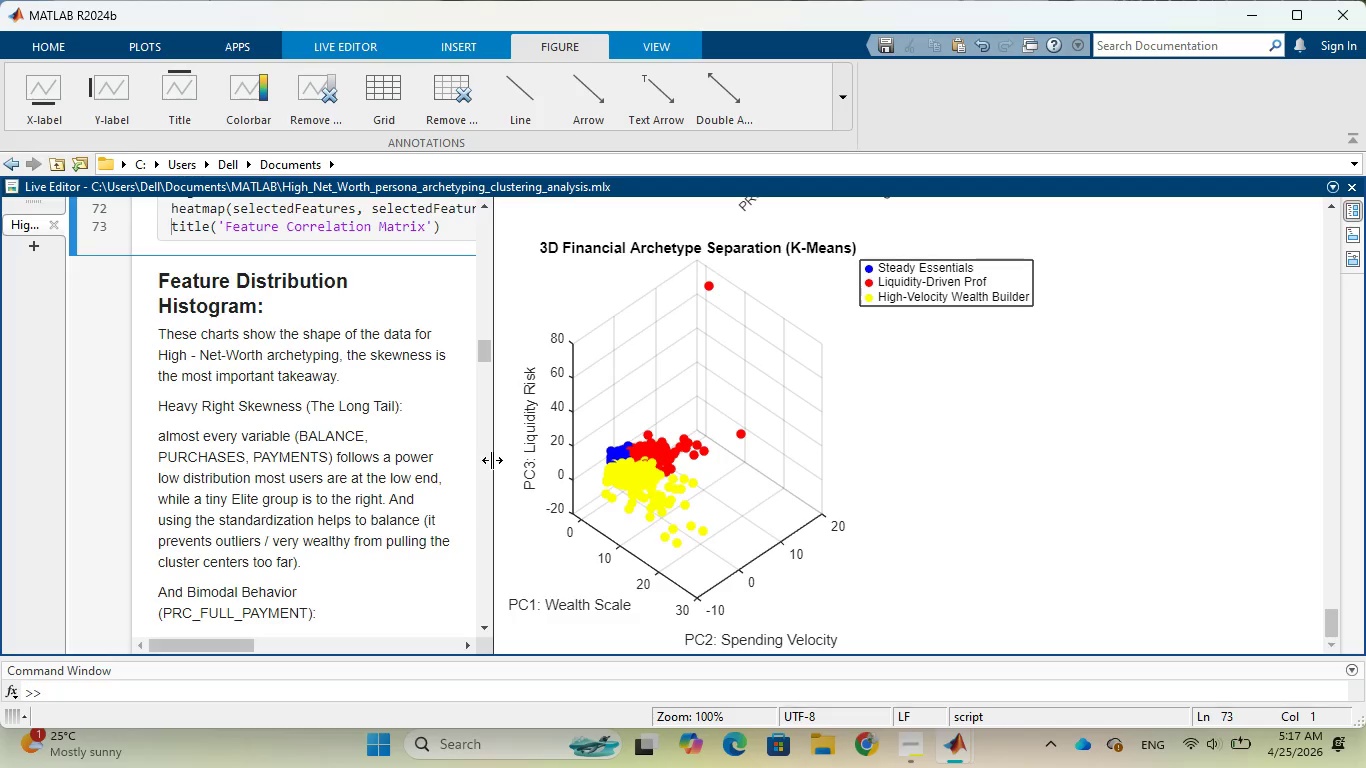 
left_click_drag(start_coordinate=[493, 460], to_coordinate=[842, 485])
 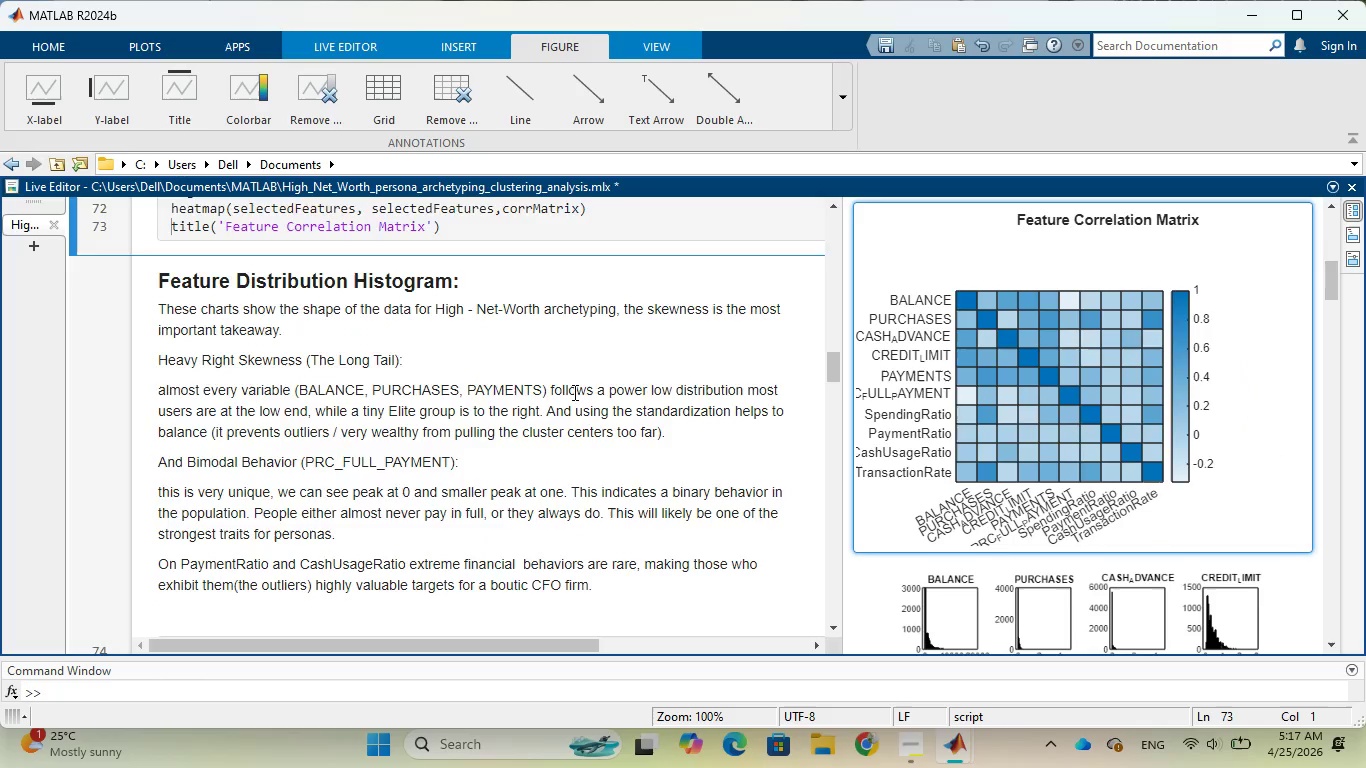 
scroll: coordinate [573, 392], scroll_direction: down, amount: 17.0
 